 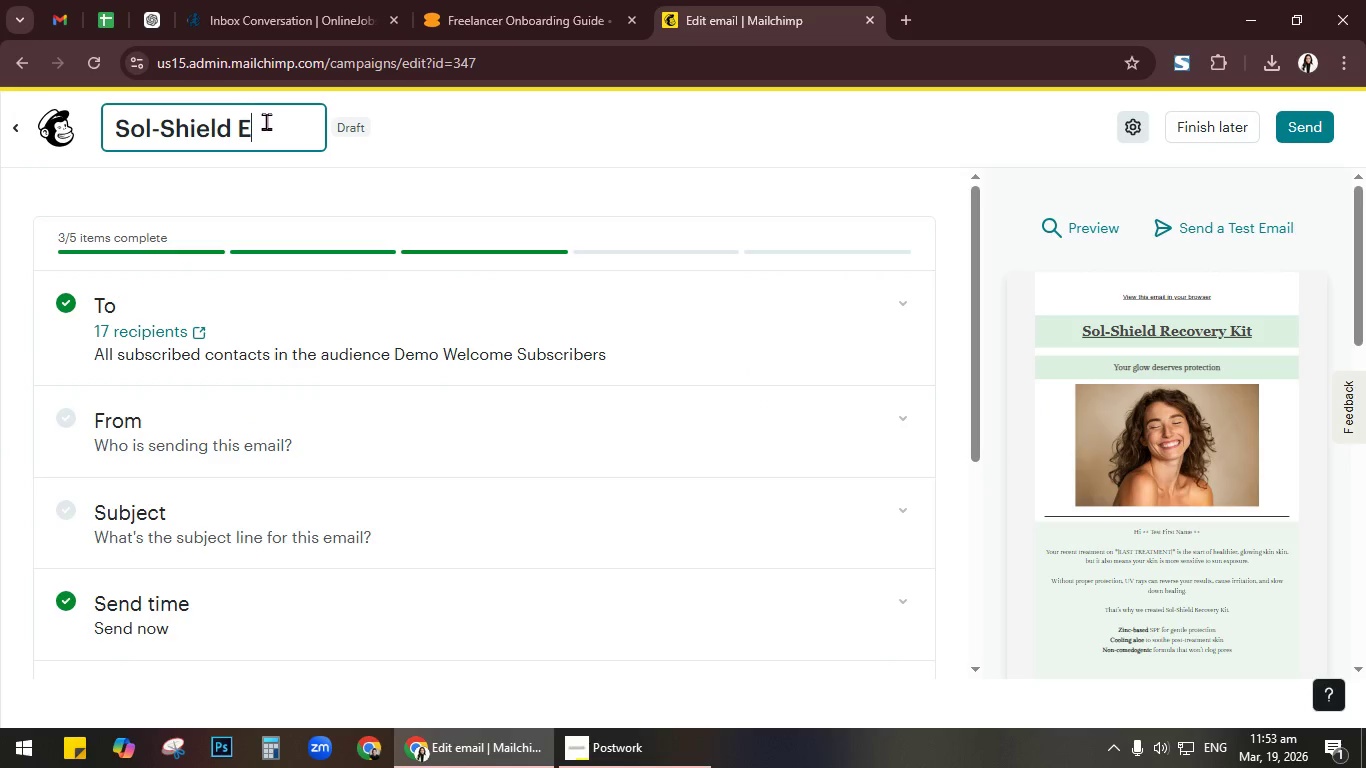 
key(Backspace)
type(Campaihn)
key(Backspace)
key(Backspace)
type(gn)
 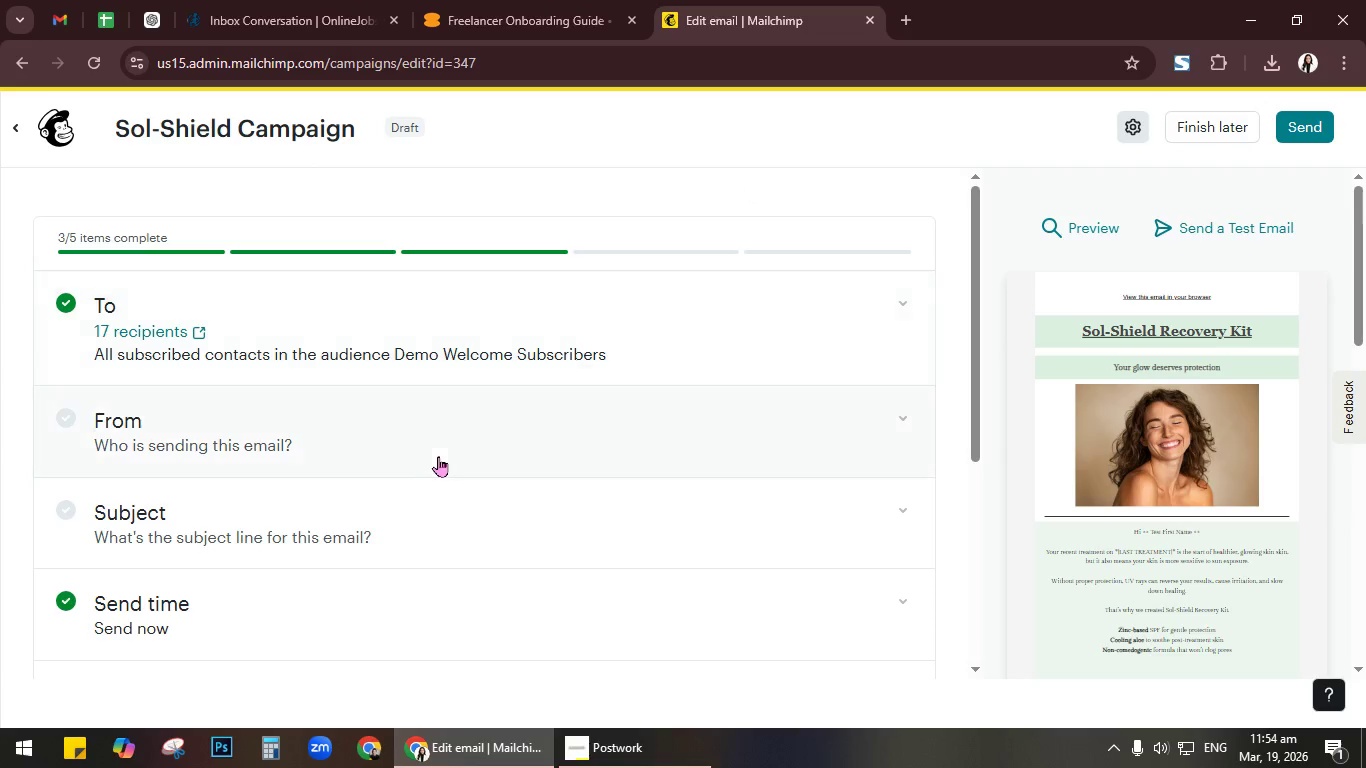 
left_click([320, 524])
 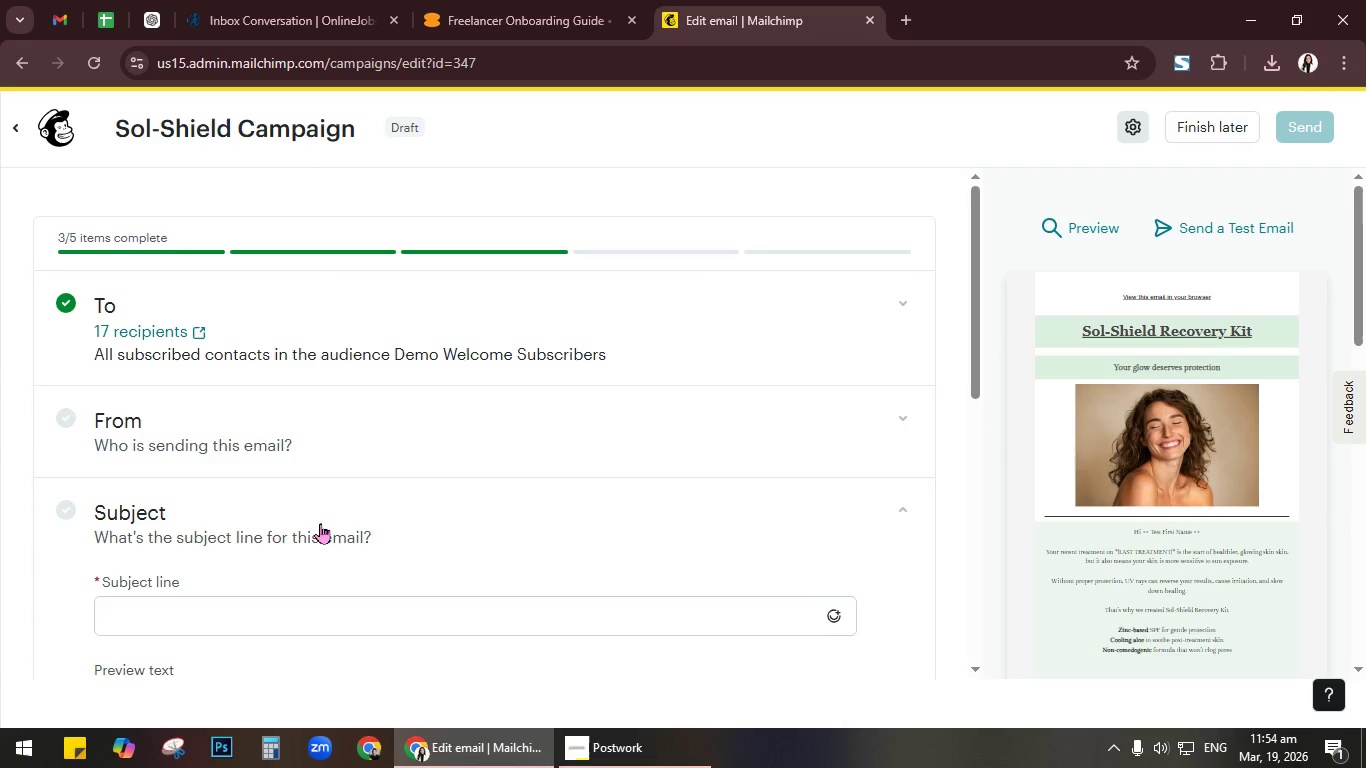 
scroll: coordinate [320, 523], scroll_direction: down, amount: 1.0
 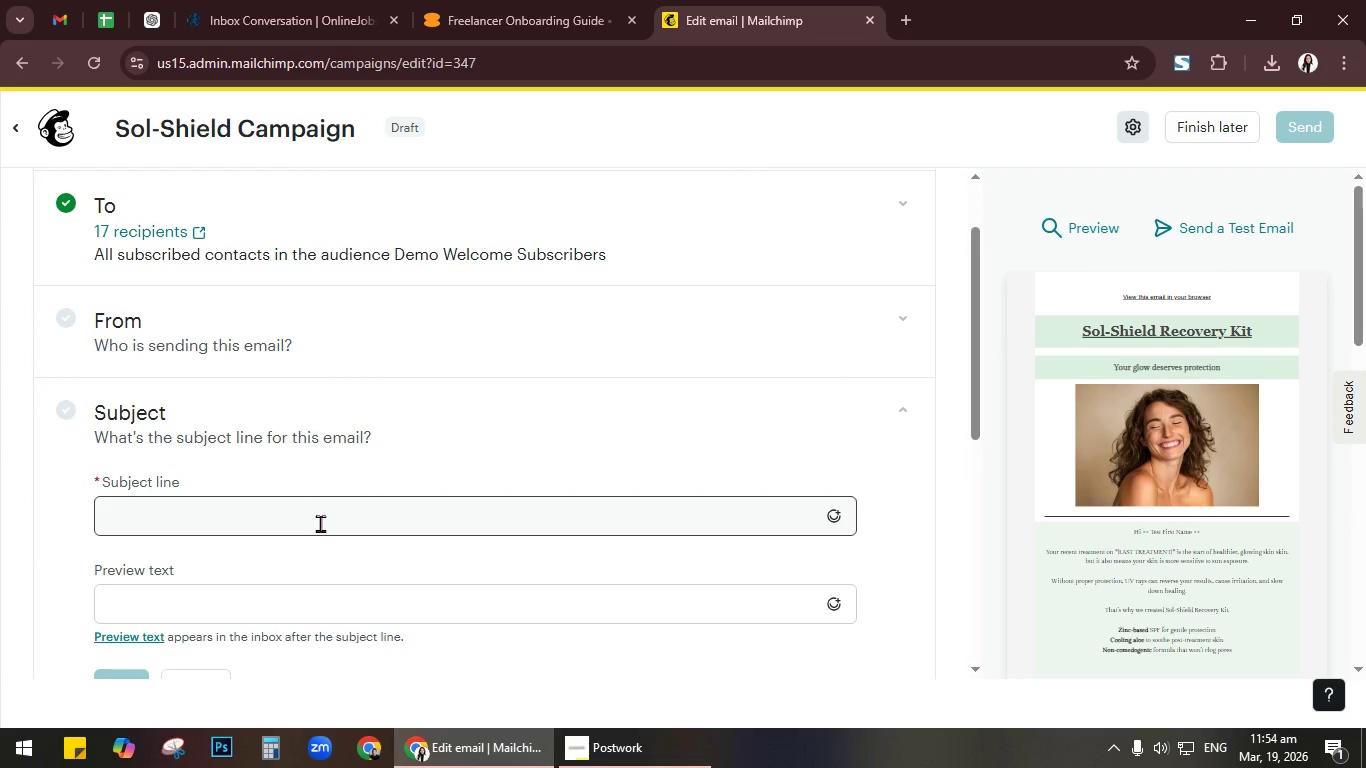 
left_click([320, 521])
 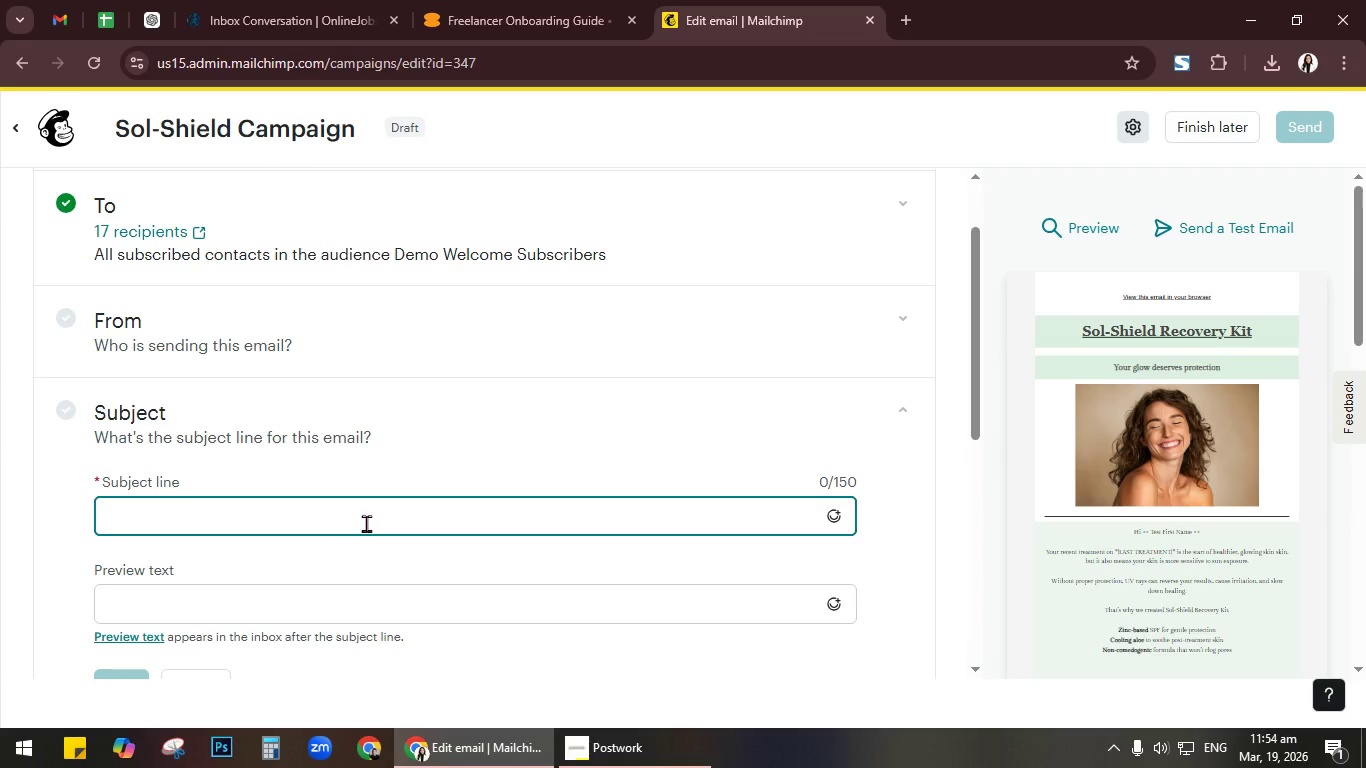 
wait(5.92)
 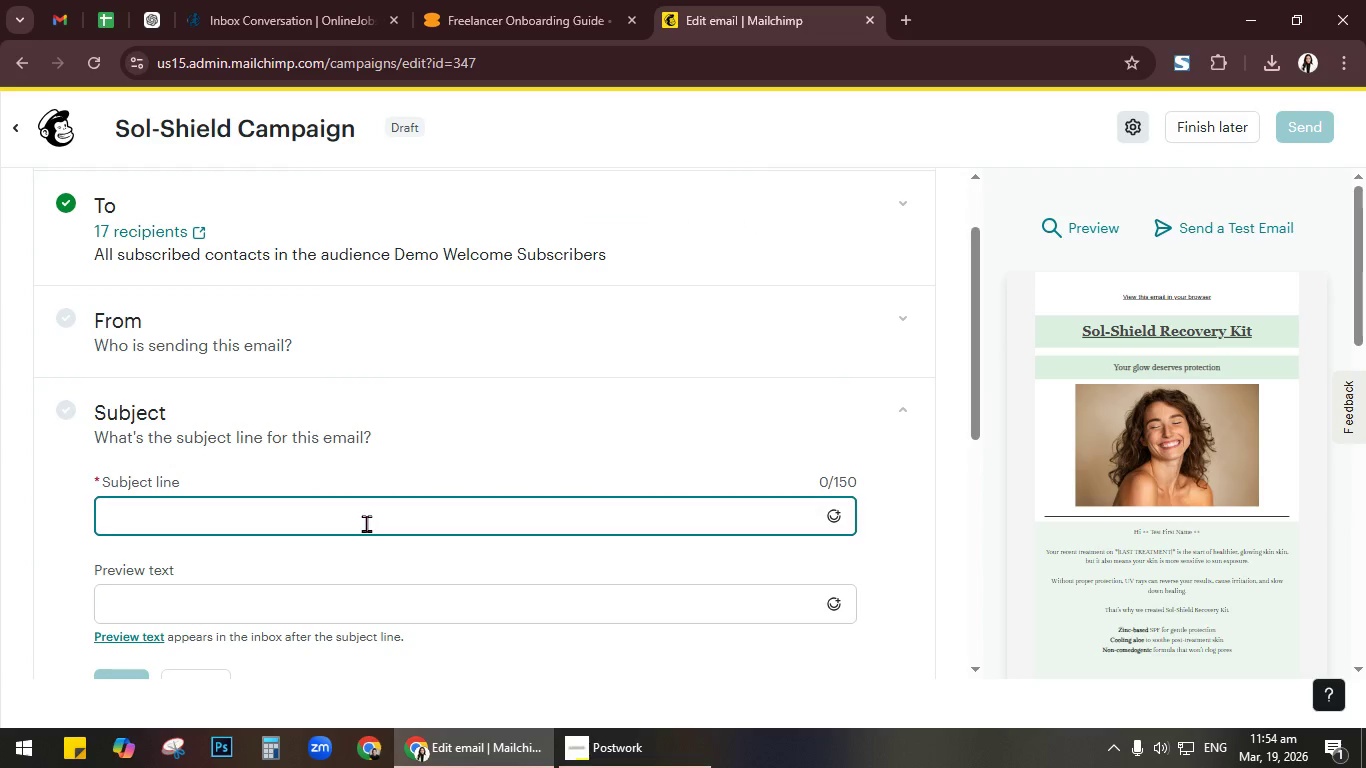 
type(Your Skin is HElaing)
key(Backspace)
key(Backspace)
key(Backspace)
key(Backspace)
key(Backspace)
key(Backspace)
type(ealing)
 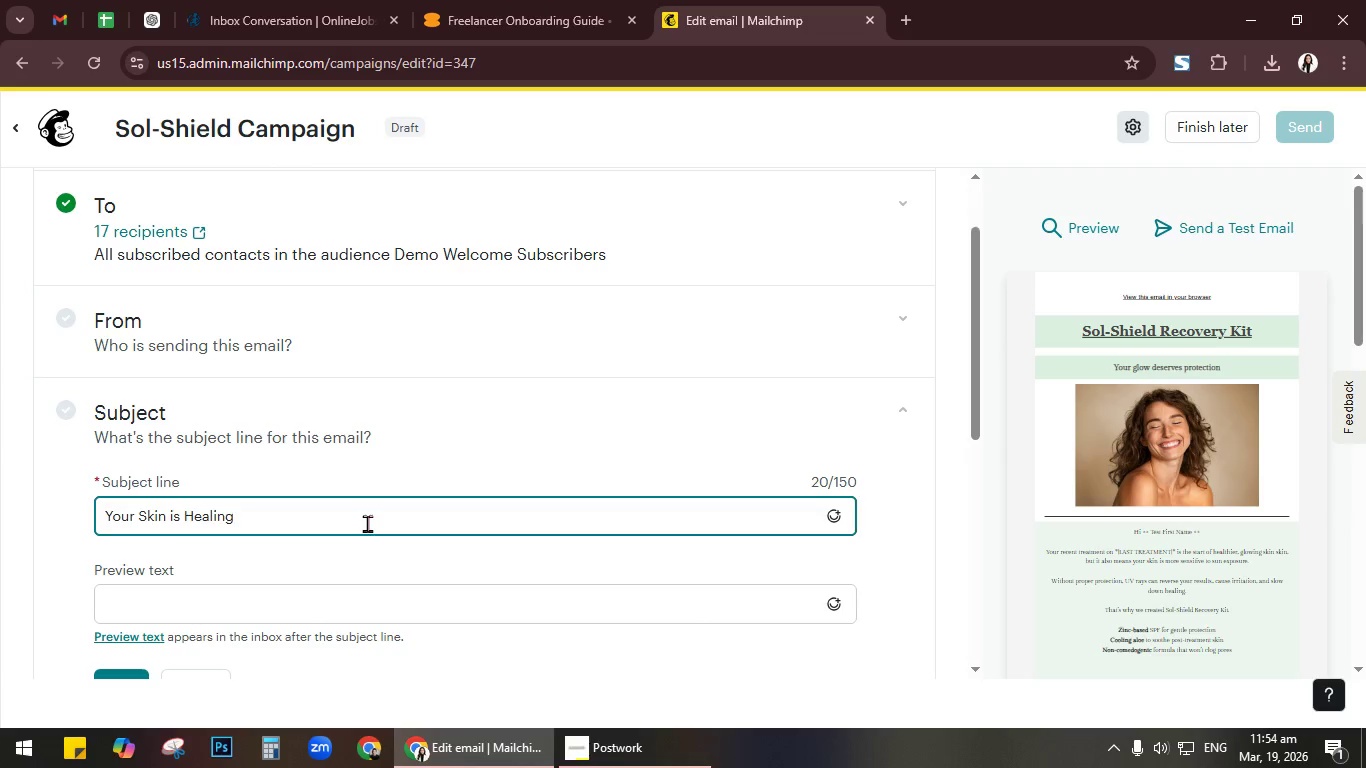 
wait(5.06)
 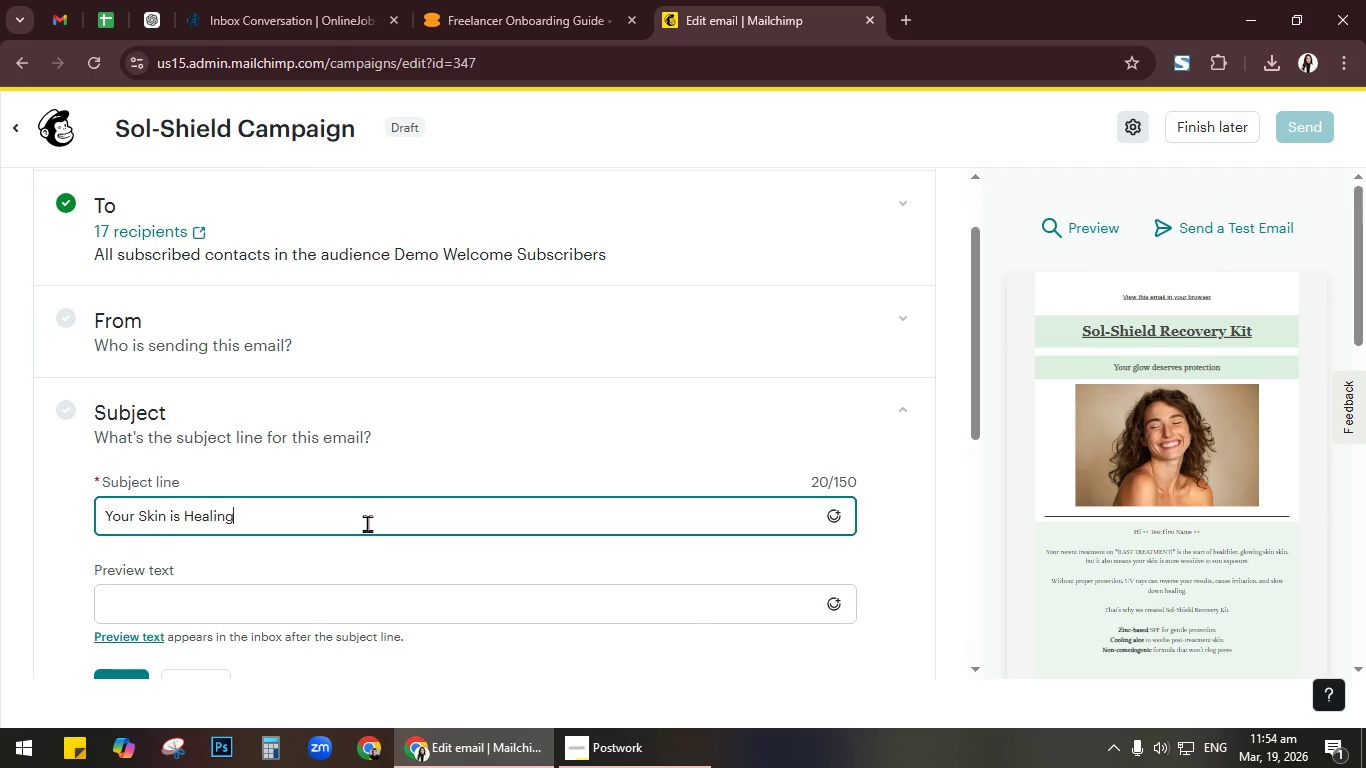 
type(. Here's How to Protec)
 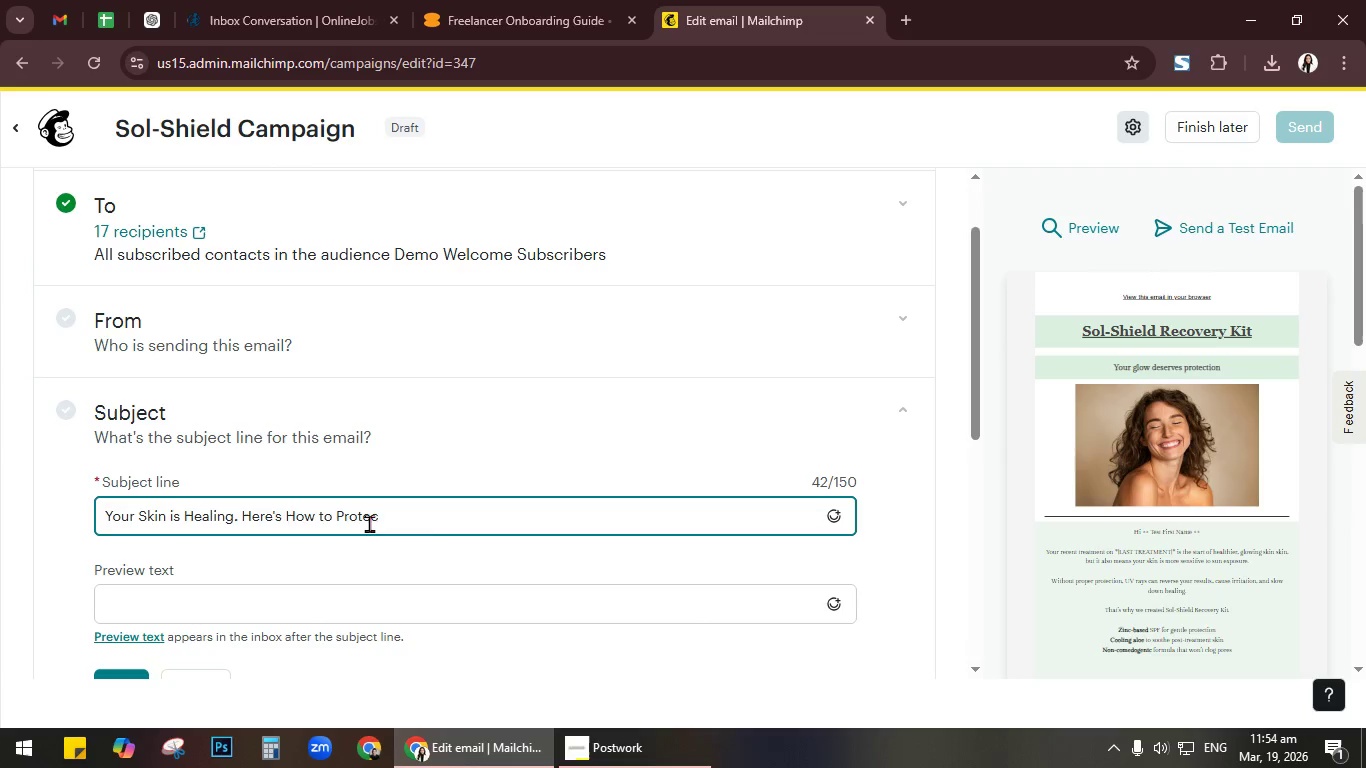 
type(t It)
 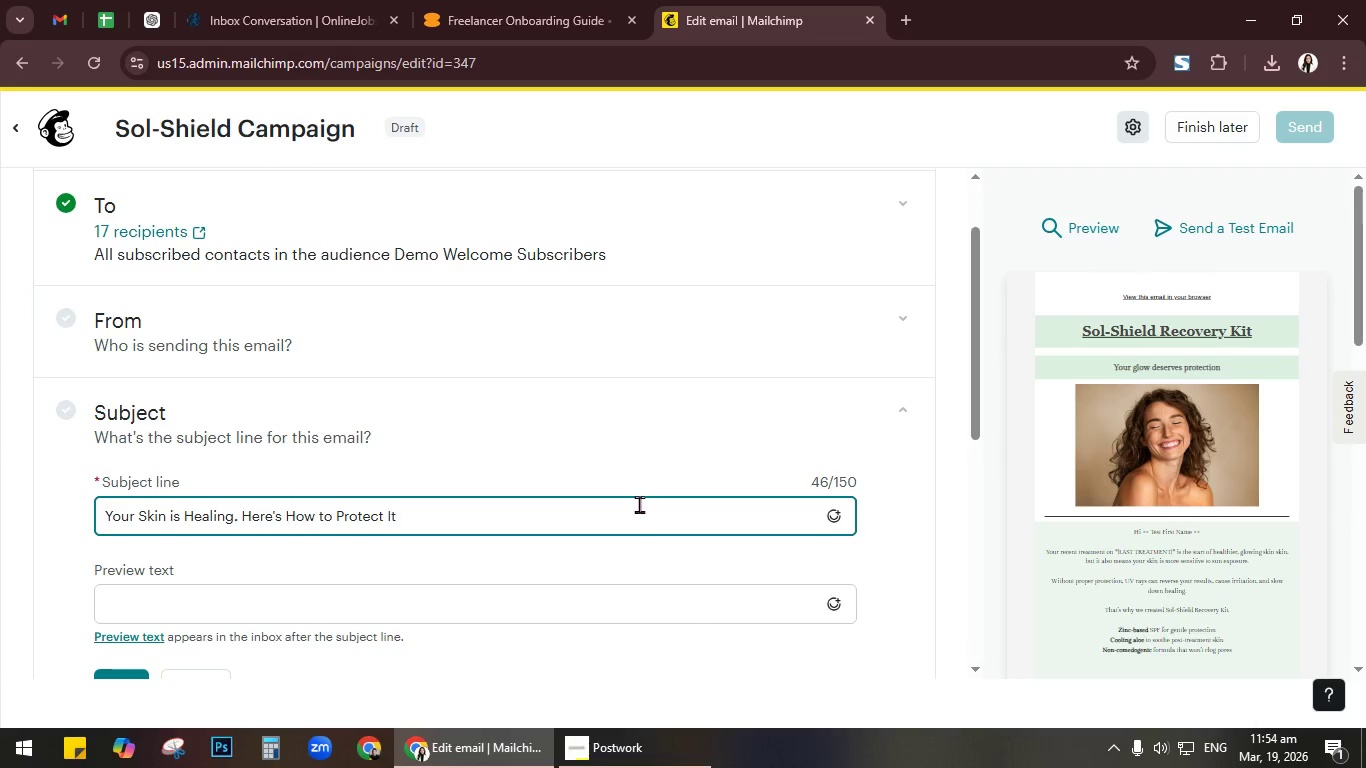 
scroll: coordinate [639, 504], scroll_direction: down, amount: 3.0
 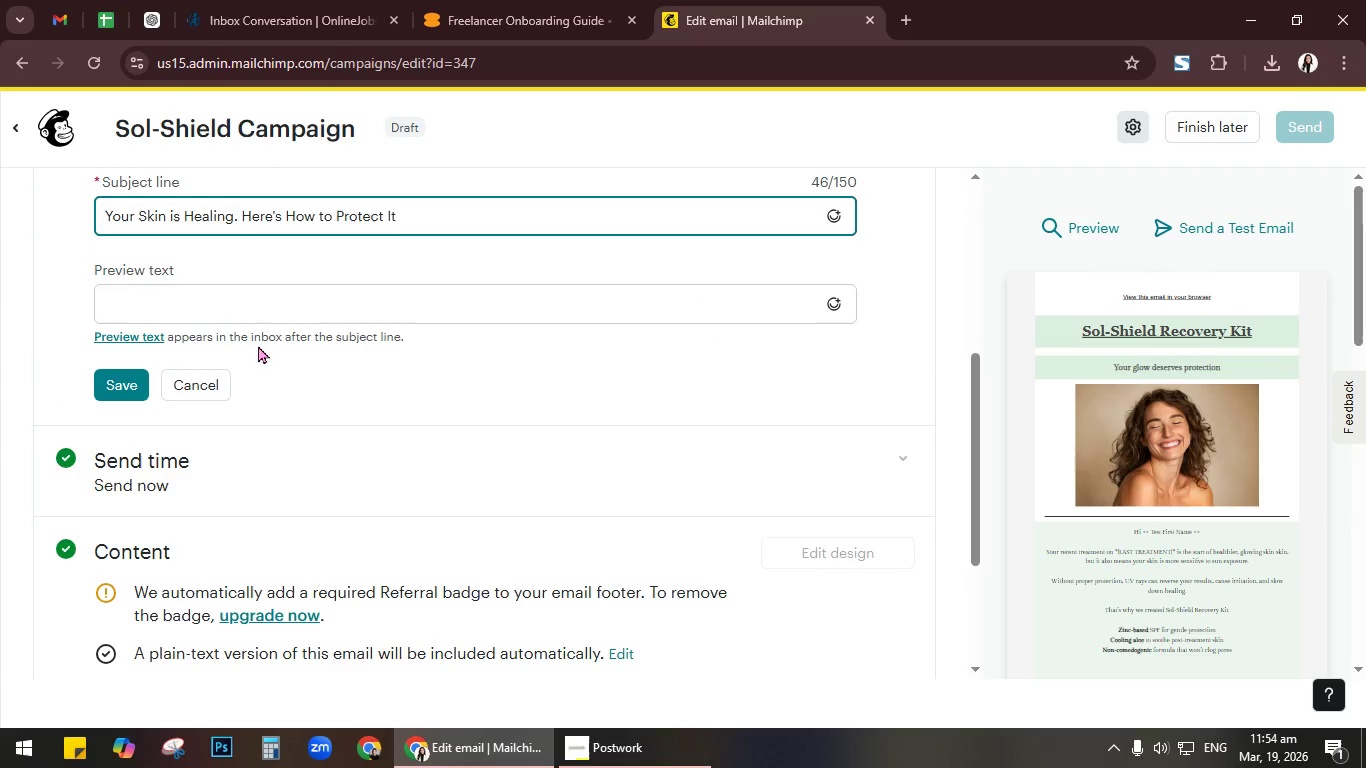 
left_click([103, 392])
 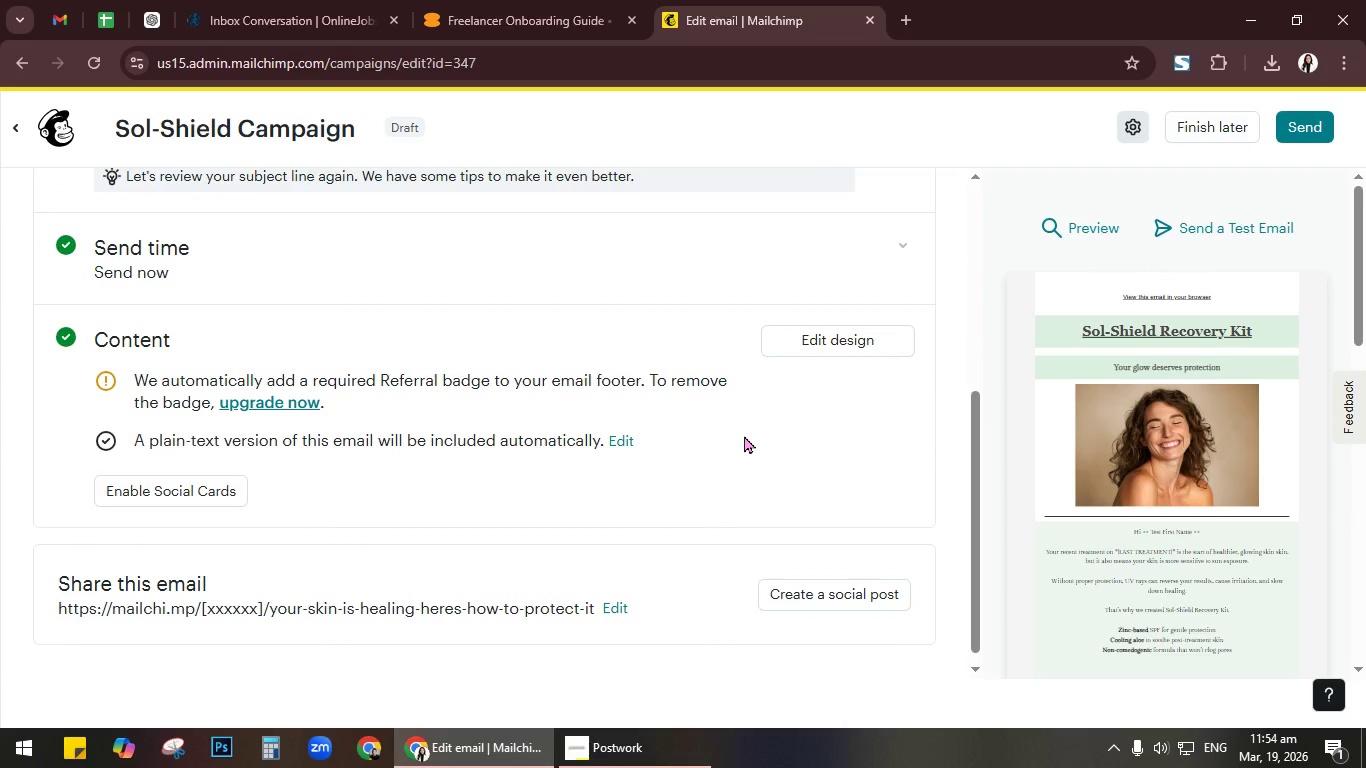 
scroll: coordinate [744, 435], scroll_direction: up, amount: 3.0
 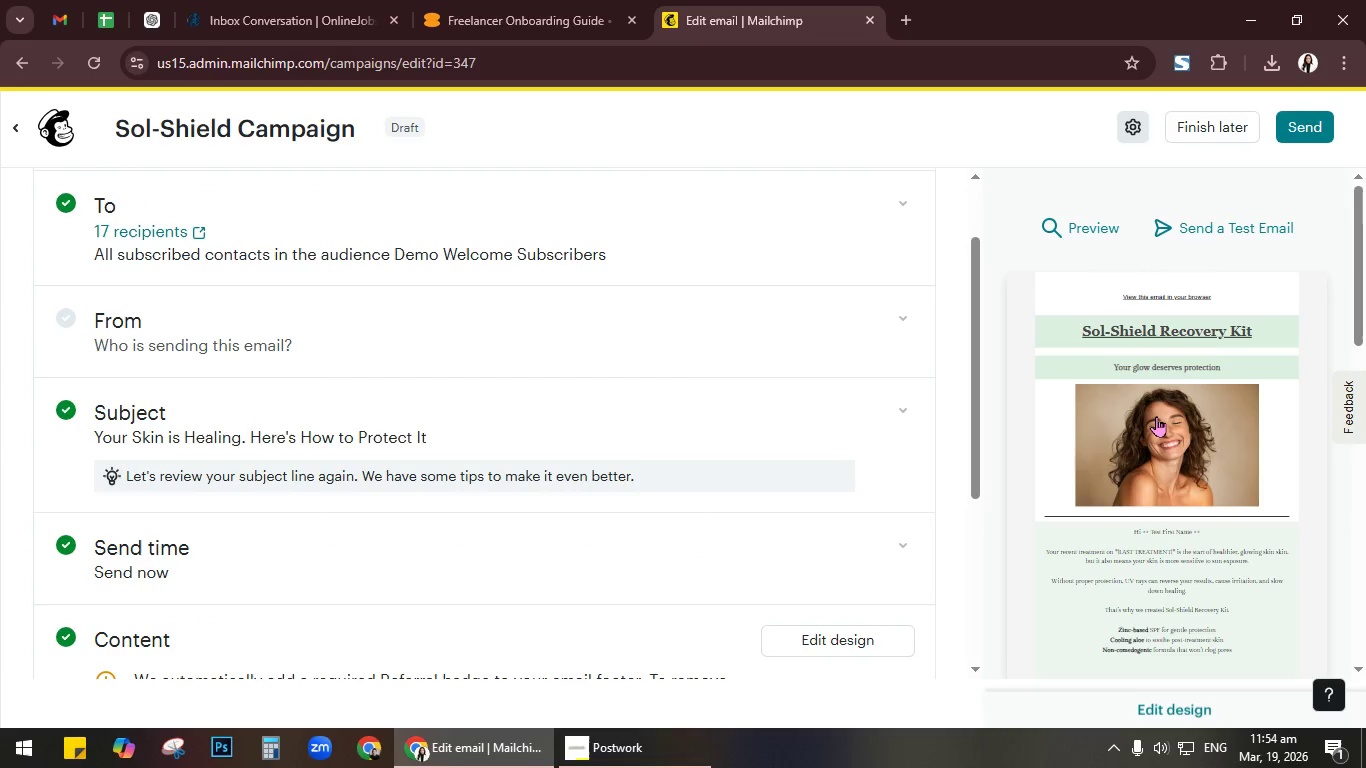 
scroll: coordinate [1156, 416], scroll_direction: down, amount: 1.0
 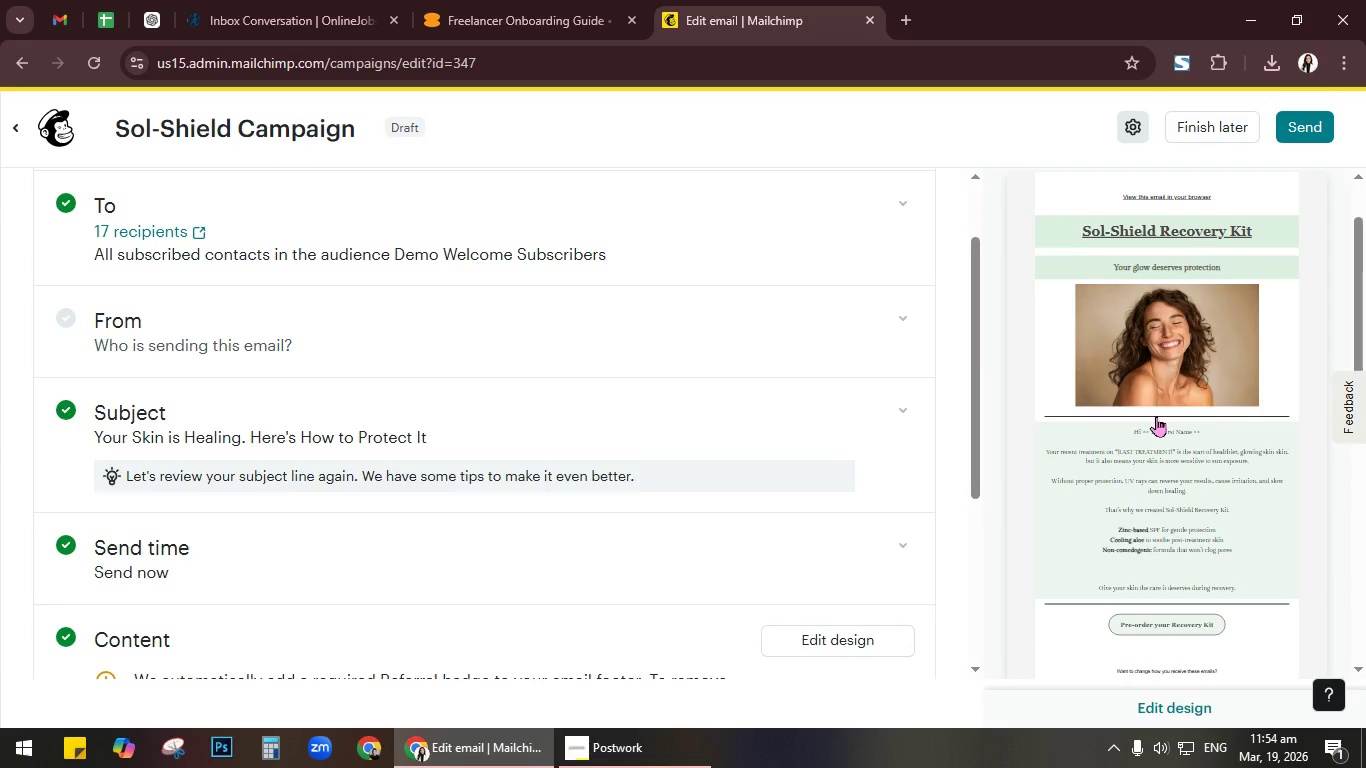 
scroll: coordinate [600, 286], scroll_direction: up, amount: 10.0
 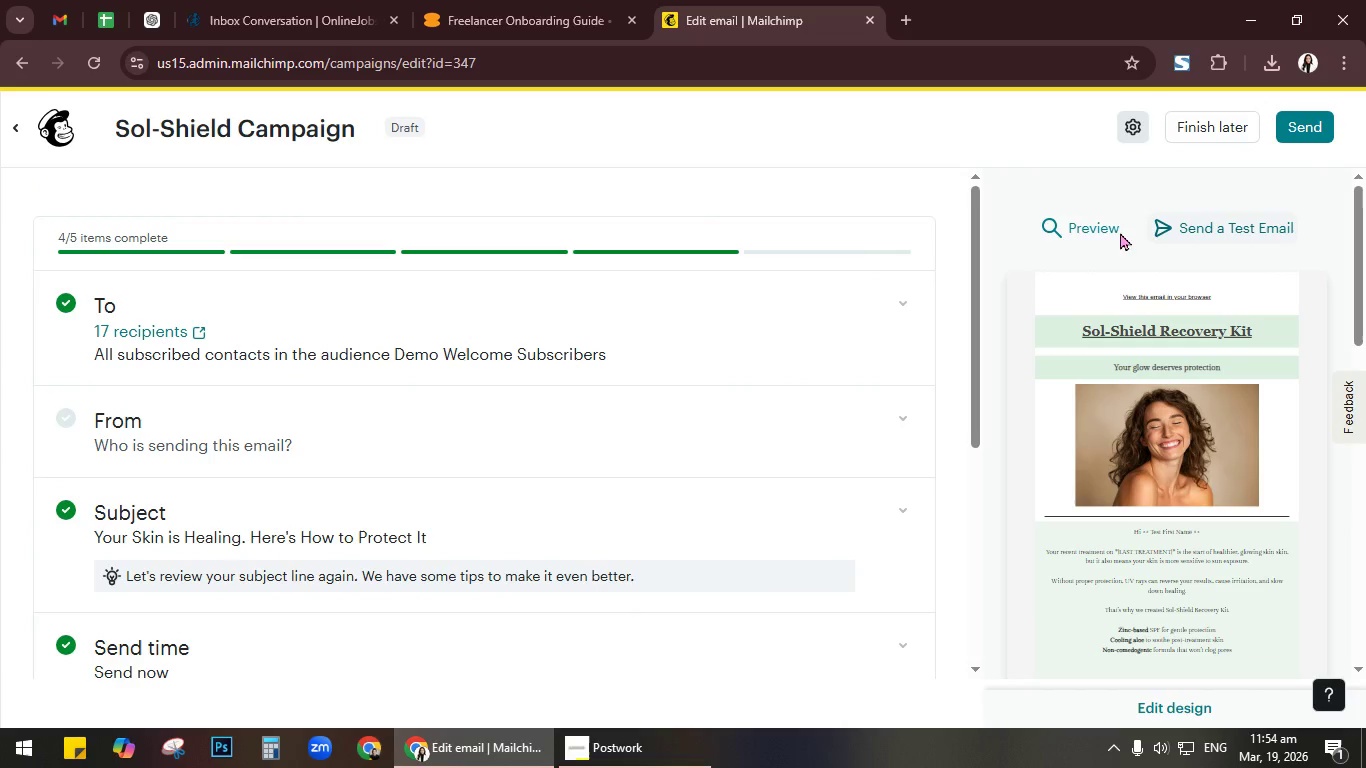 
left_click([1077, 232])
 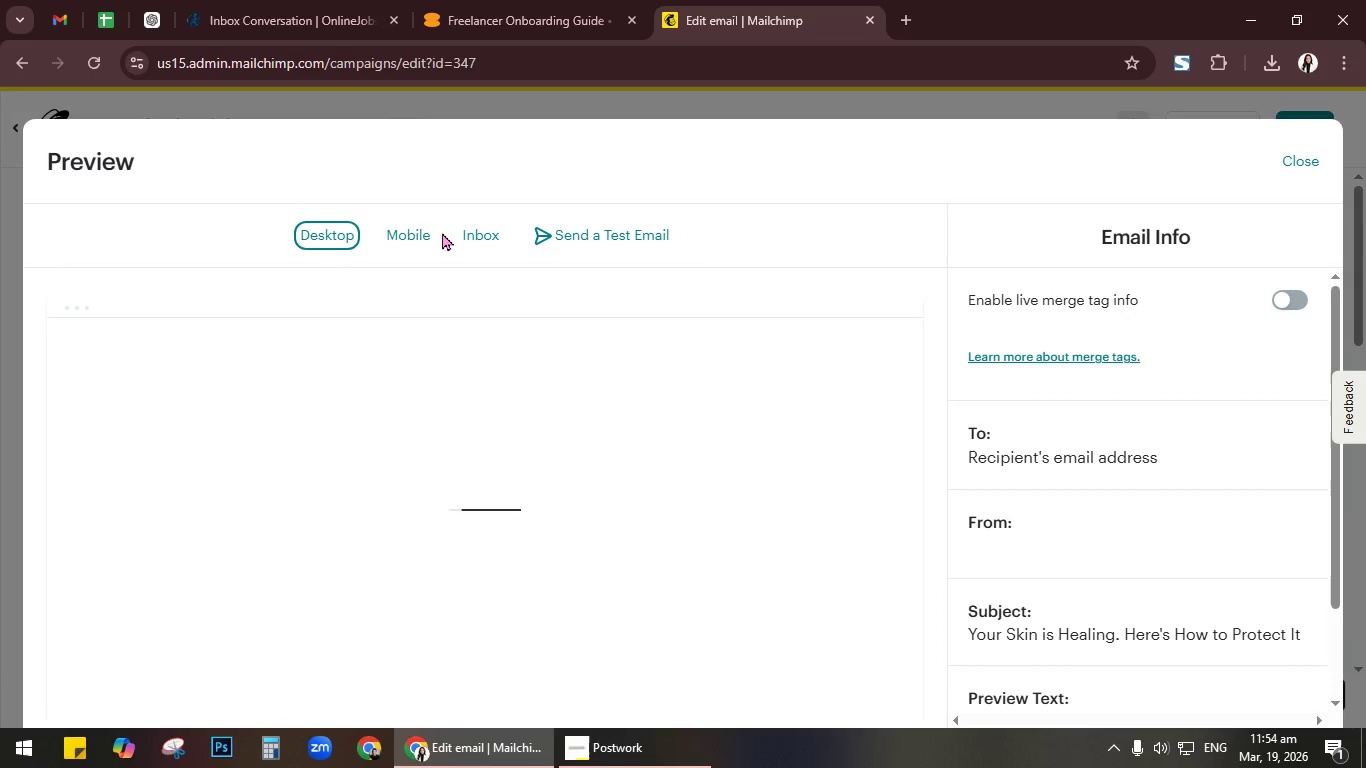 
left_click([393, 231])
 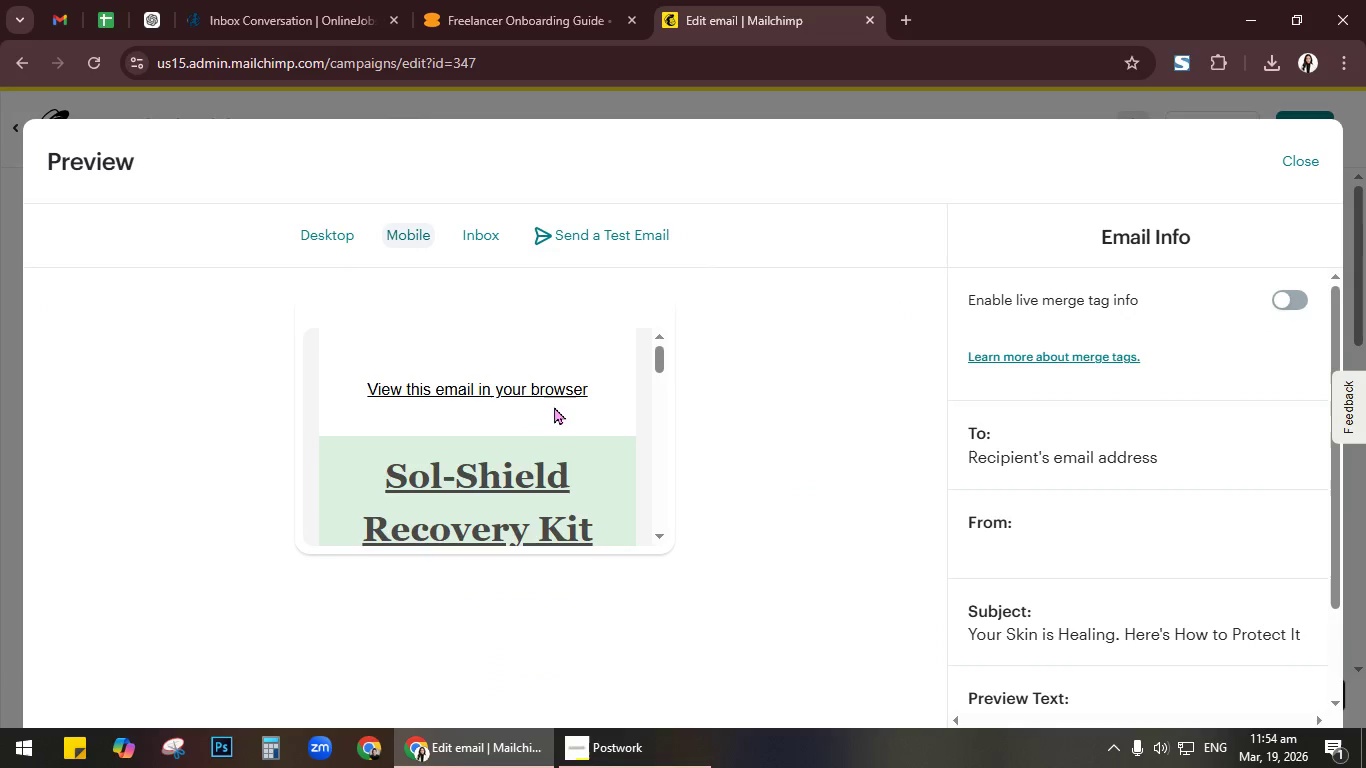 
scroll: coordinate [575, 433], scroll_direction: down, amount: 14.0
 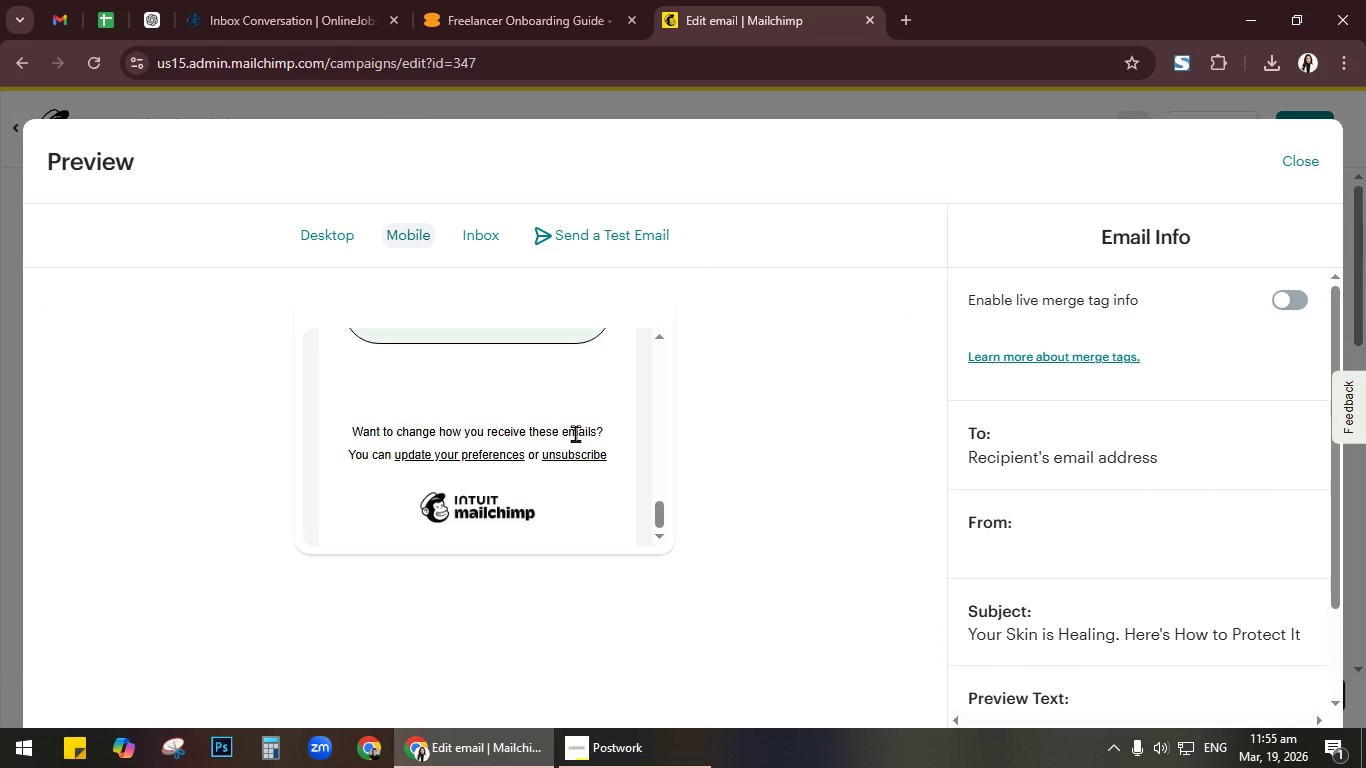 
scroll: coordinate [575, 433], scroll_direction: up, amount: 12.0
 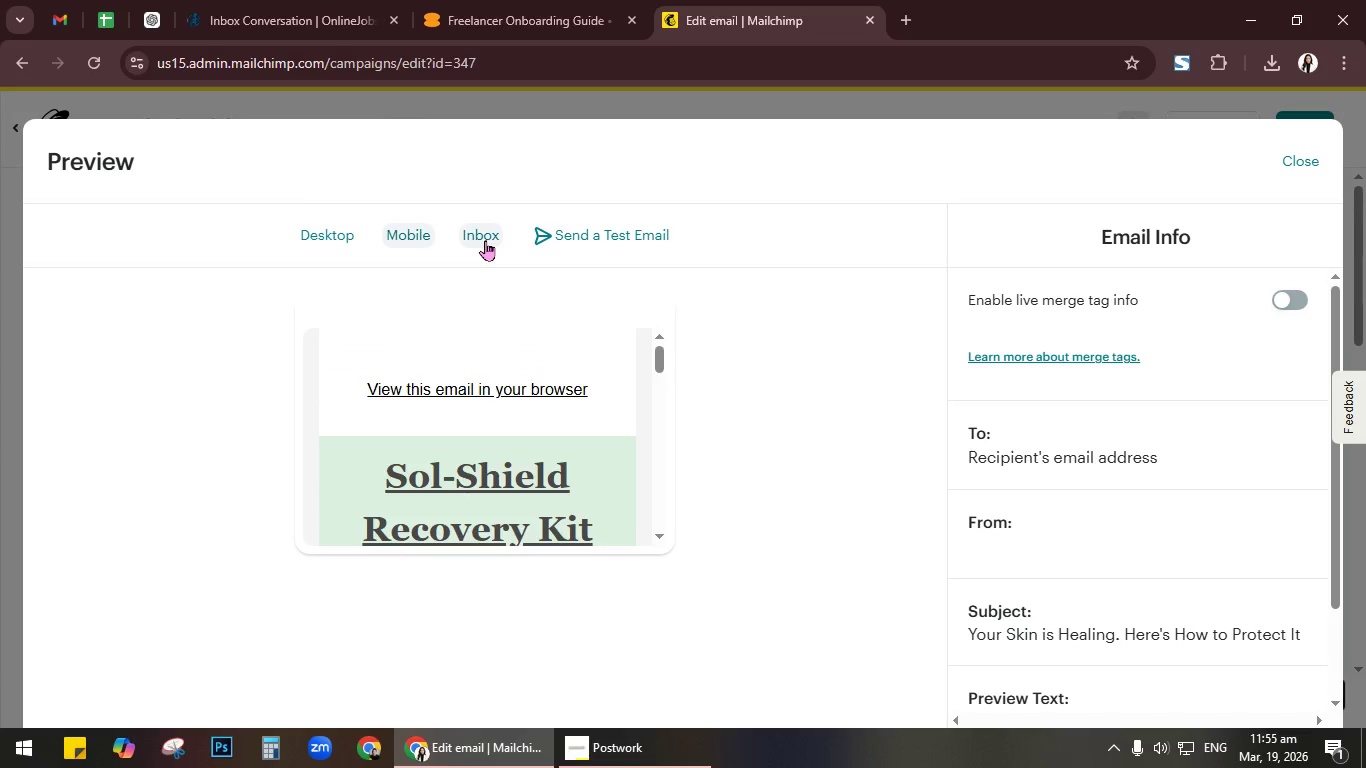 
left_click([485, 240])
 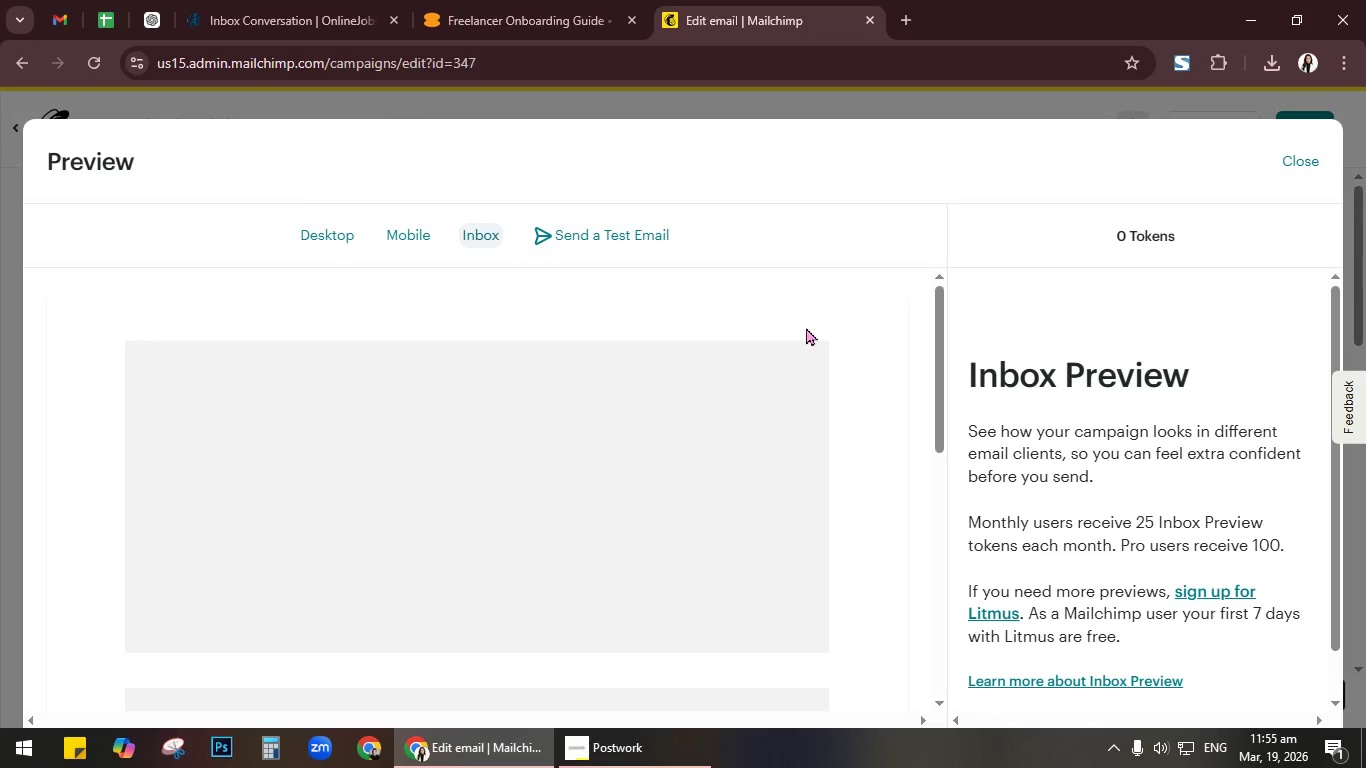 
scroll: coordinate [830, 340], scroll_direction: up, amount: 2.0
 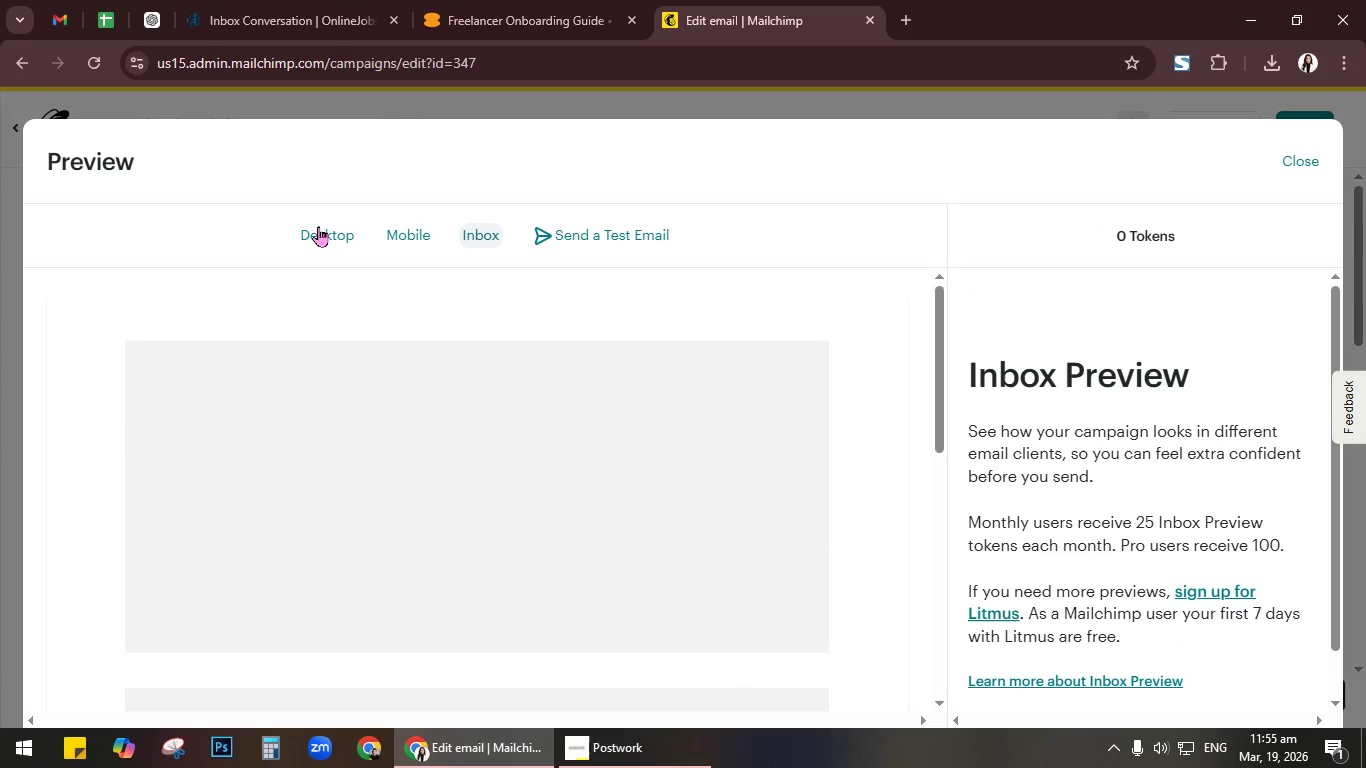 
left_click([322, 226])
 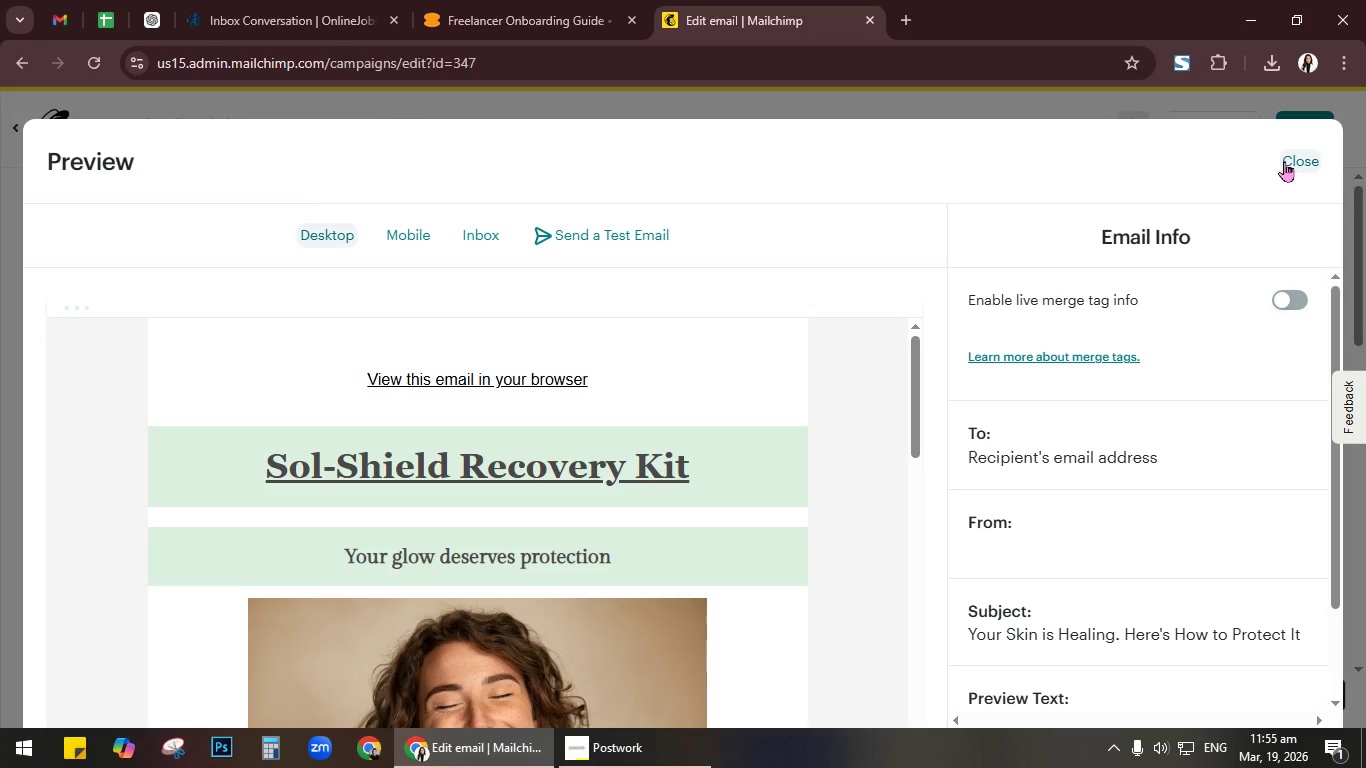 
wait(7.26)
 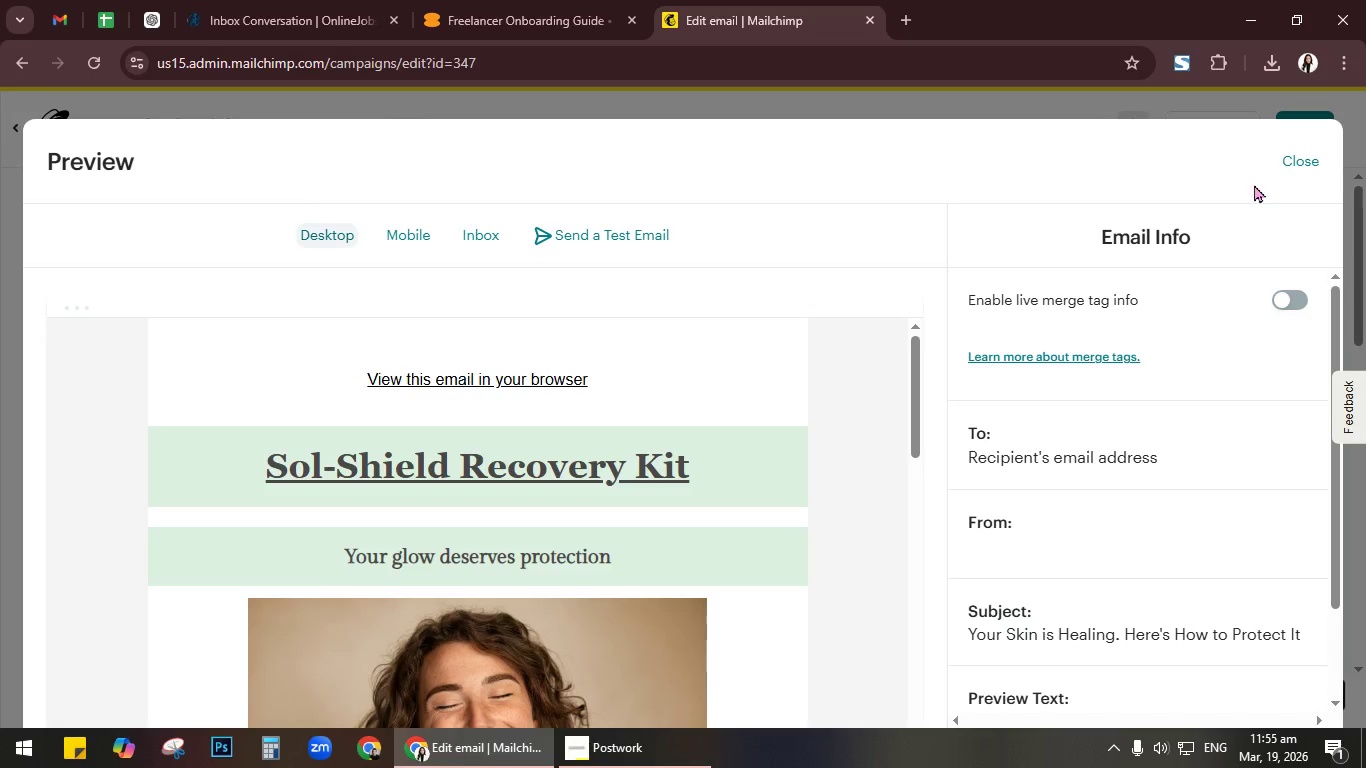 
scroll: coordinate [783, 430], scroll_direction: down, amount: 16.0
 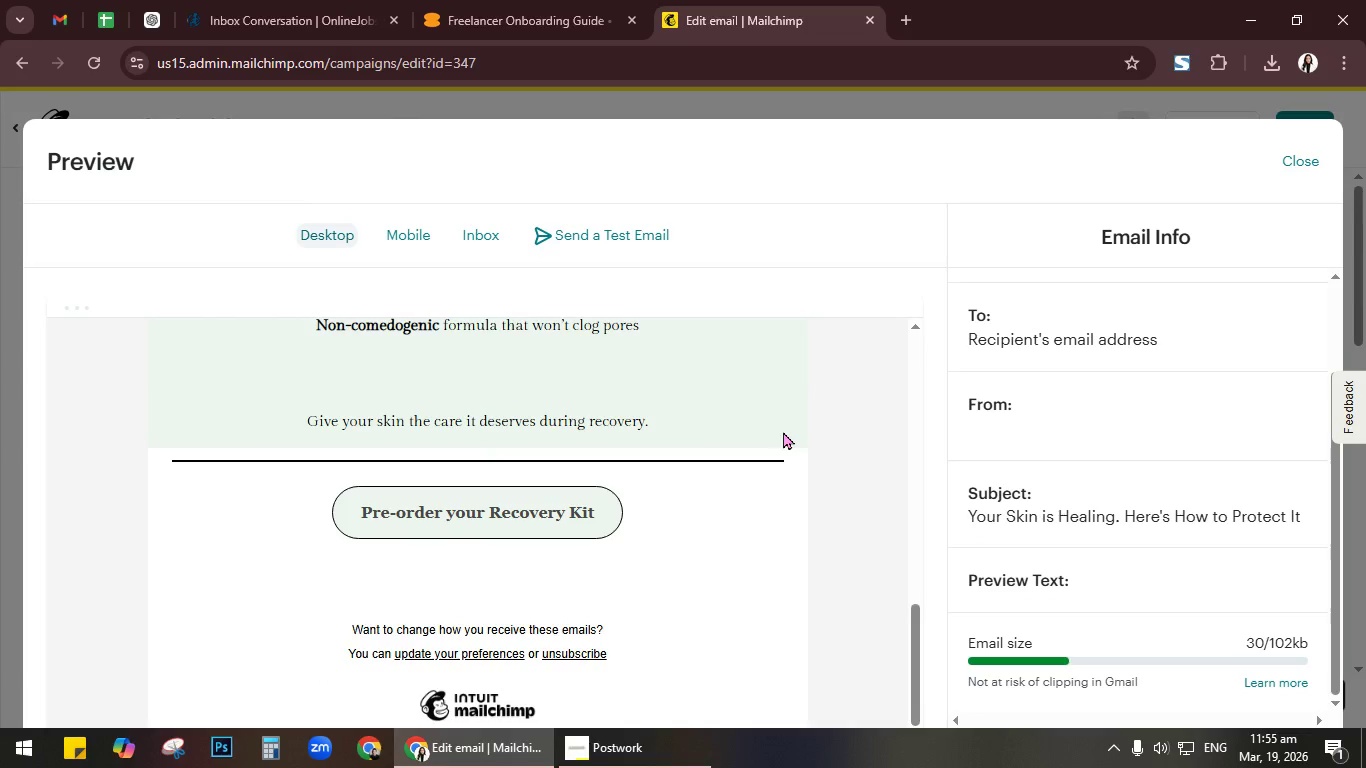 
right_click([789, 430])
 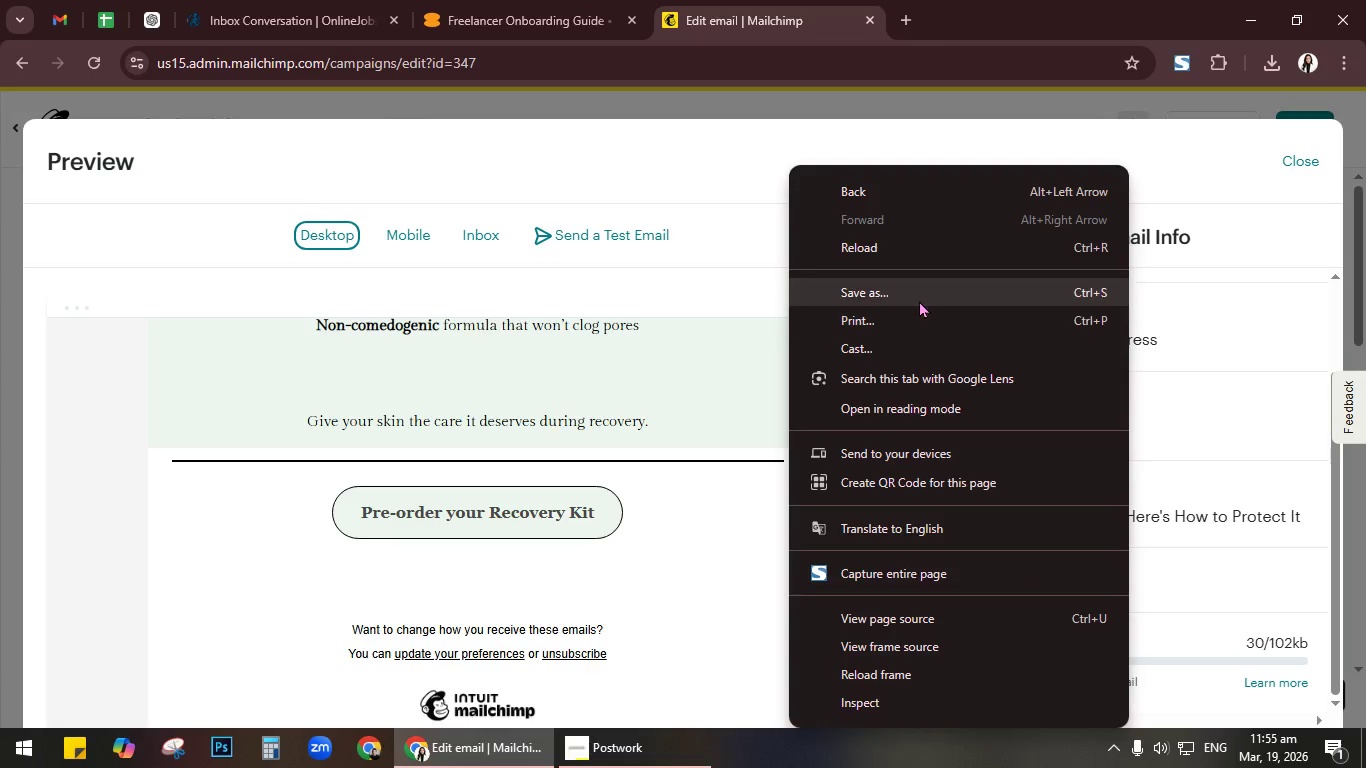 
left_click([919, 300])
 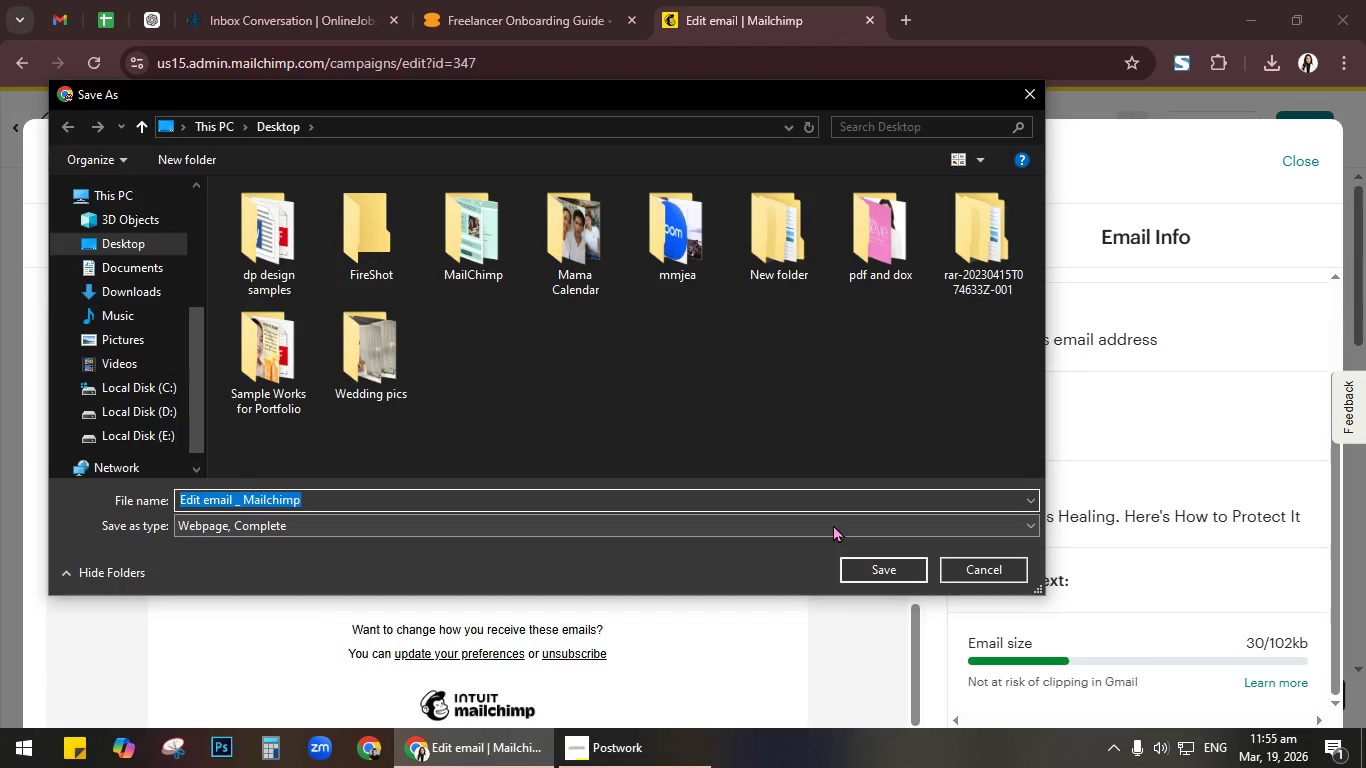 
key(Enter)
 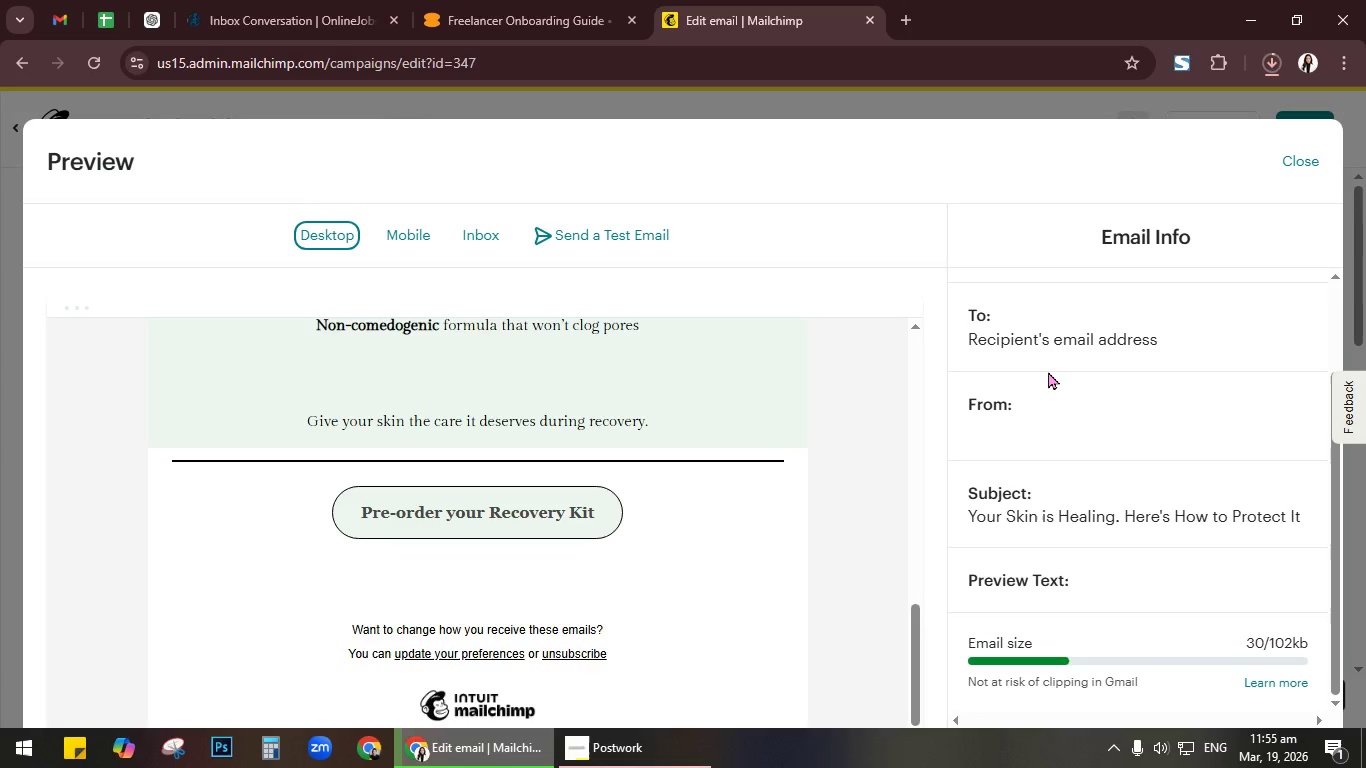 
left_click([1266, 53])
 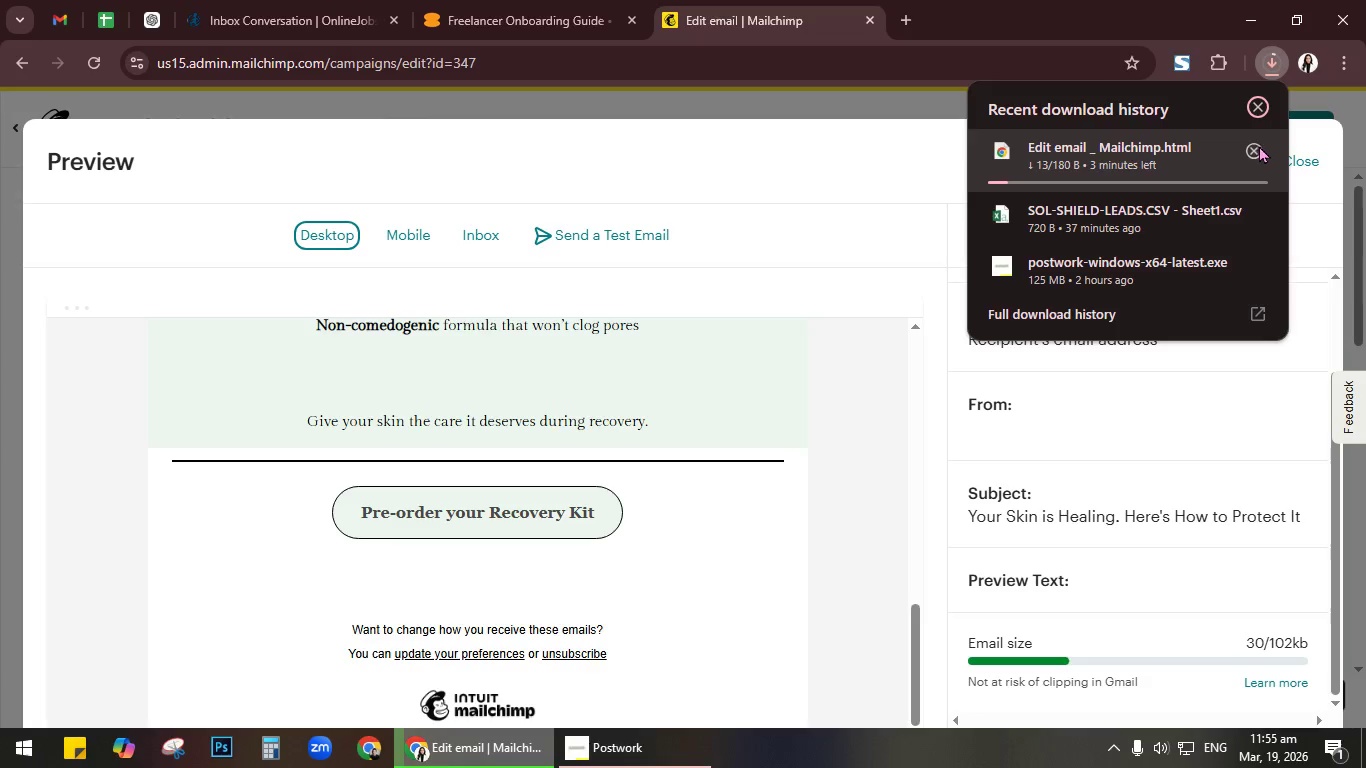 
left_click([1251, 147])
 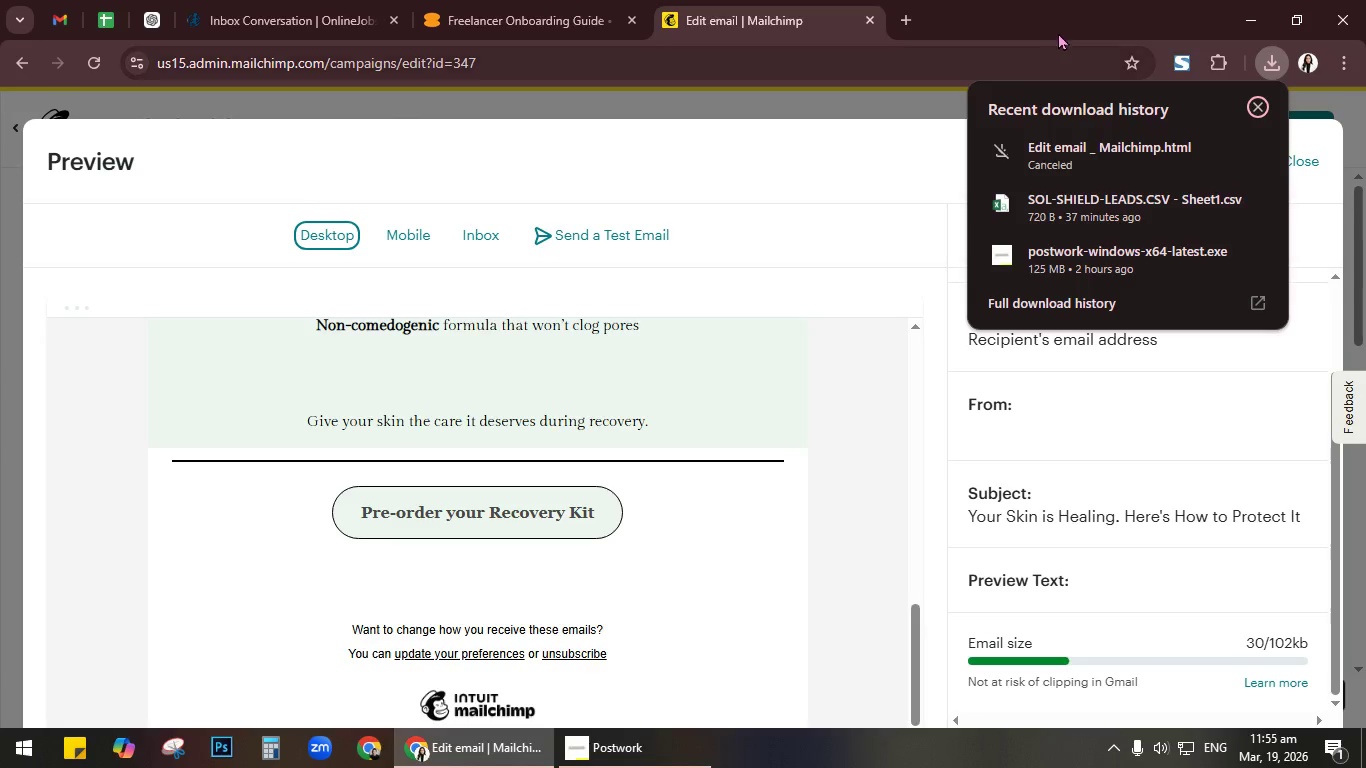 
left_click([1058, 26])
 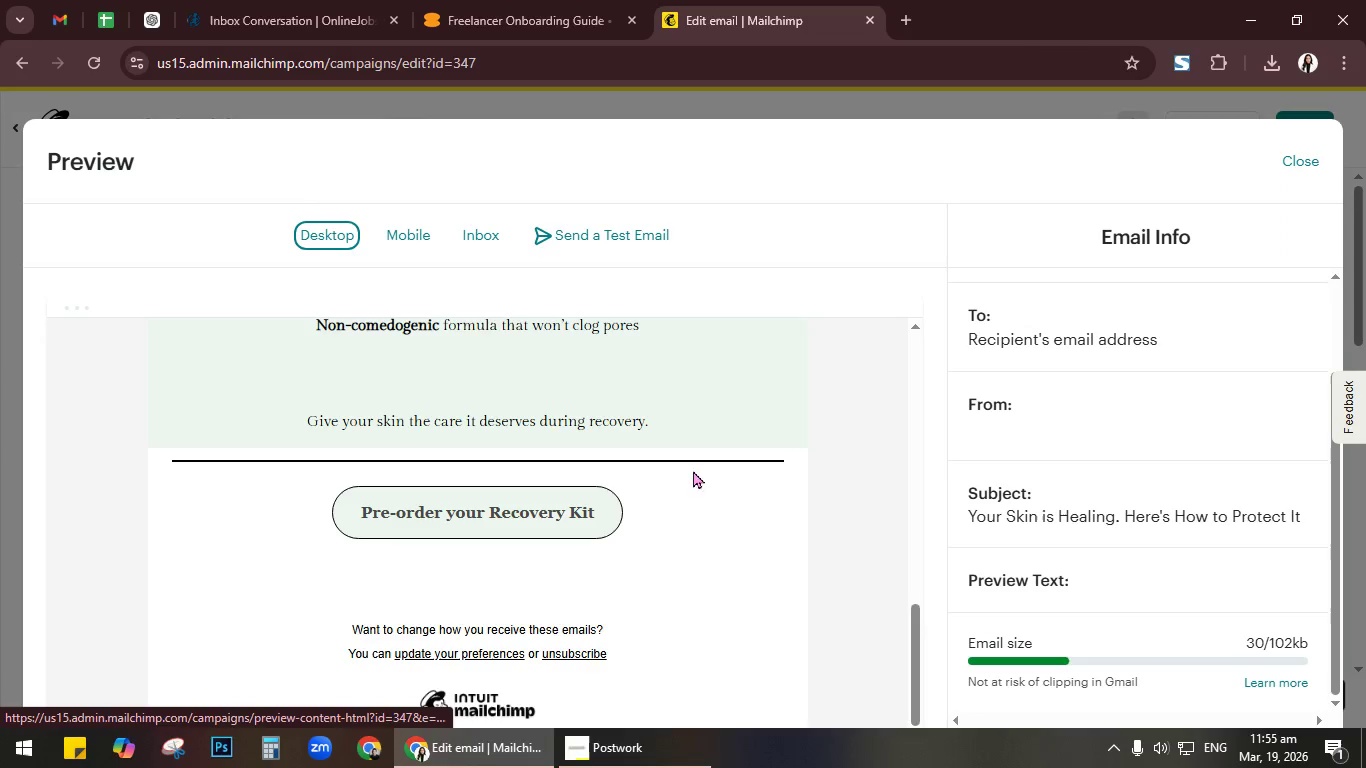 
scroll: coordinate [633, 543], scroll_direction: up, amount: 1.0
 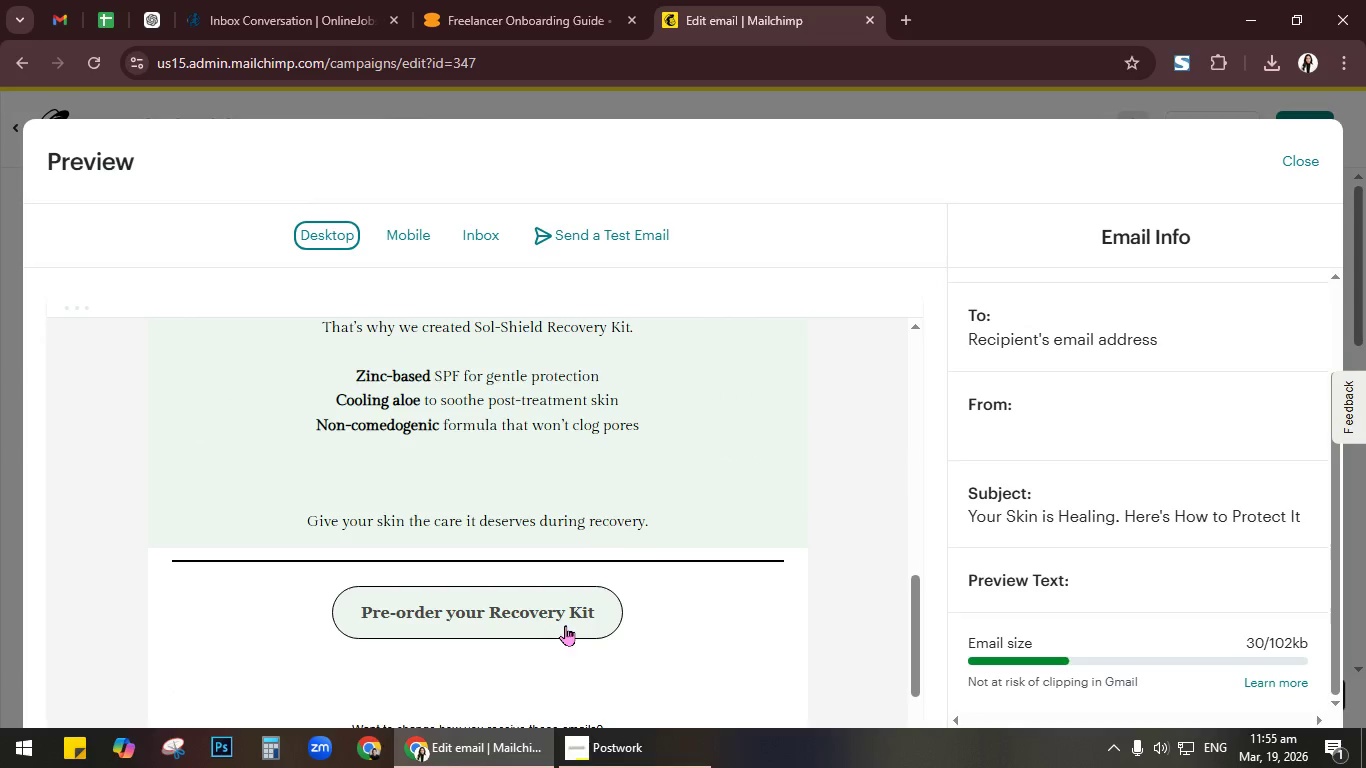 
left_click([565, 625])
 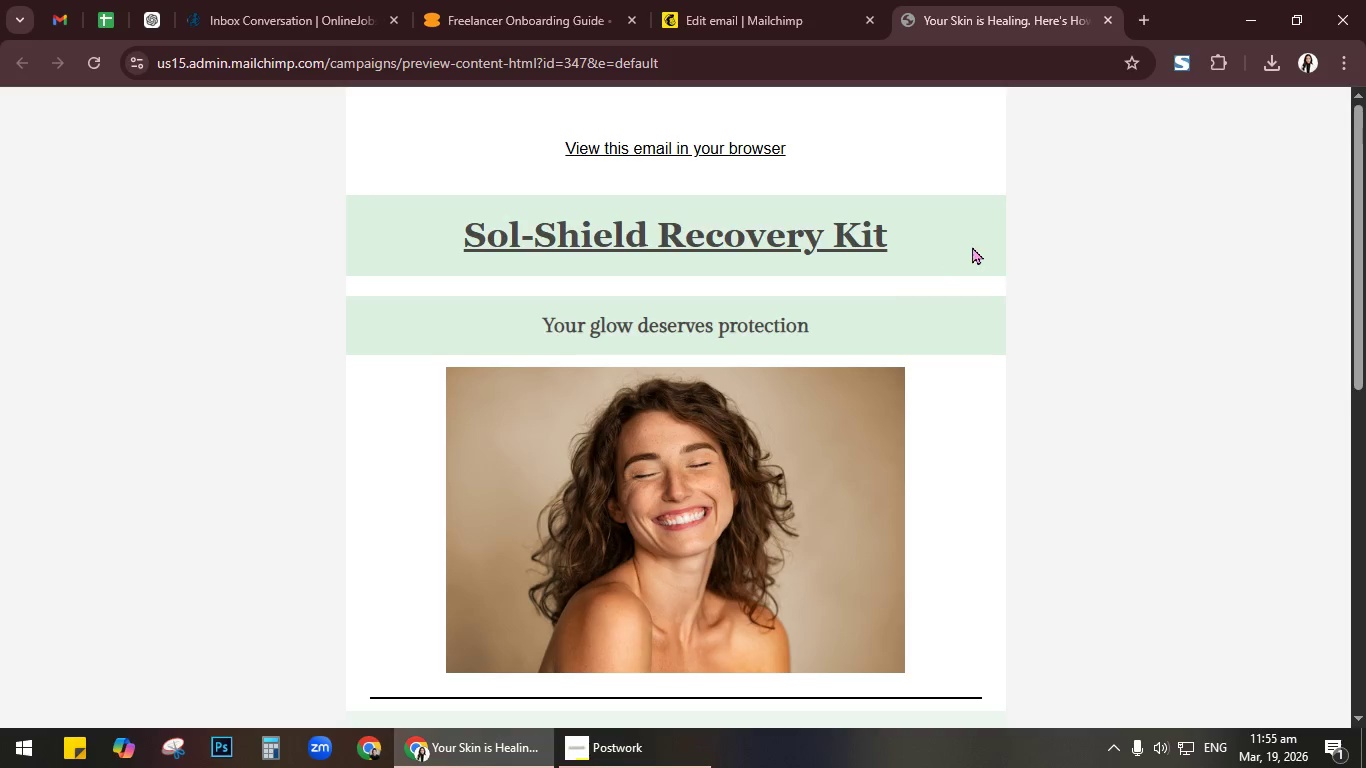 
scroll: coordinate [952, 272], scroll_direction: down, amount: 14.0
 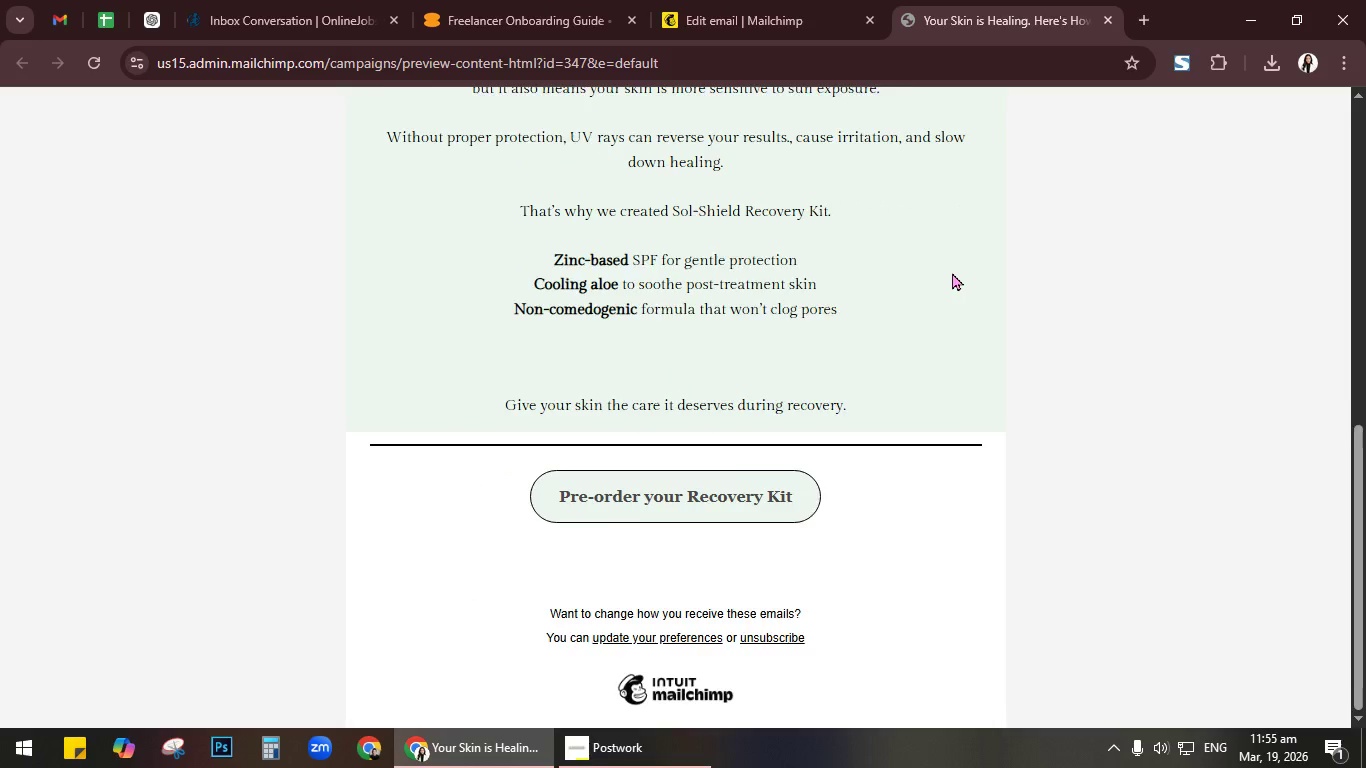 
scroll: coordinate [952, 272], scroll_direction: up, amount: 11.0
 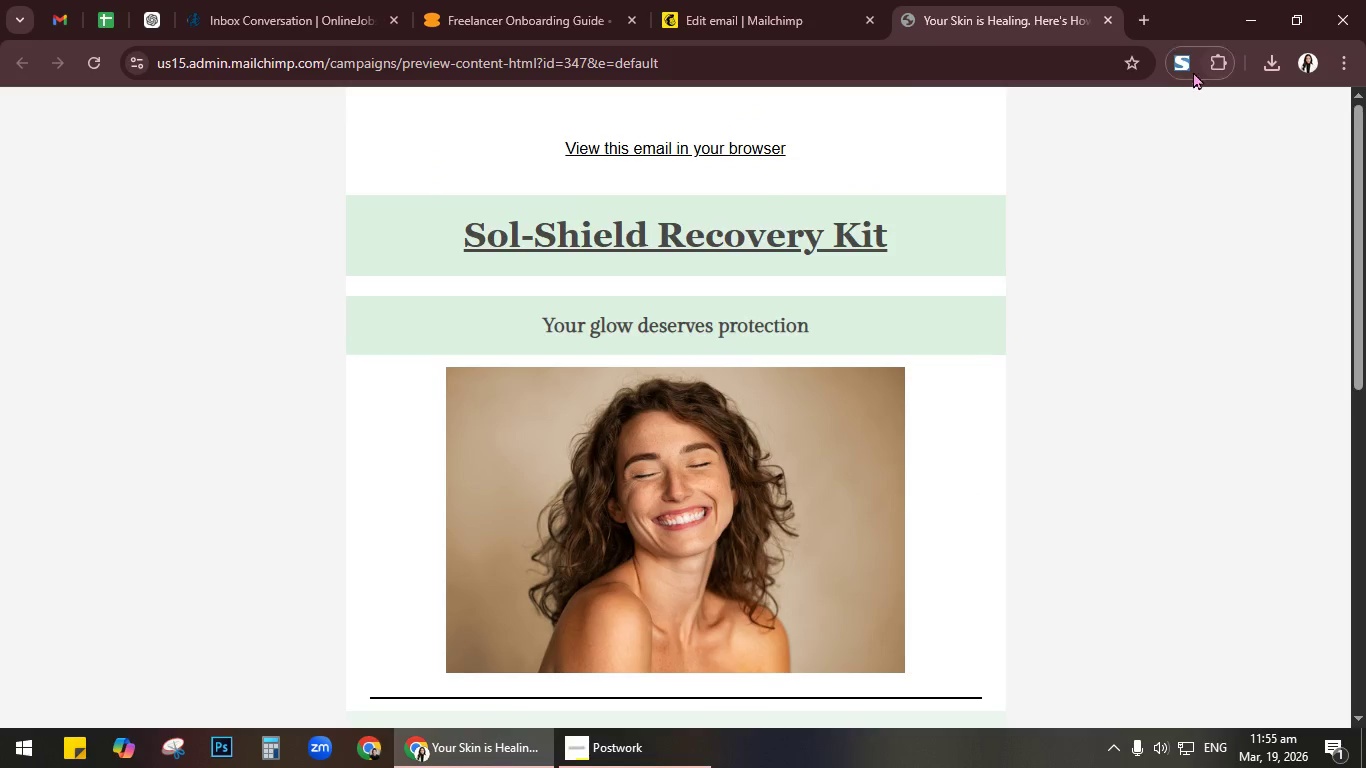 
left_click([1180, 66])
 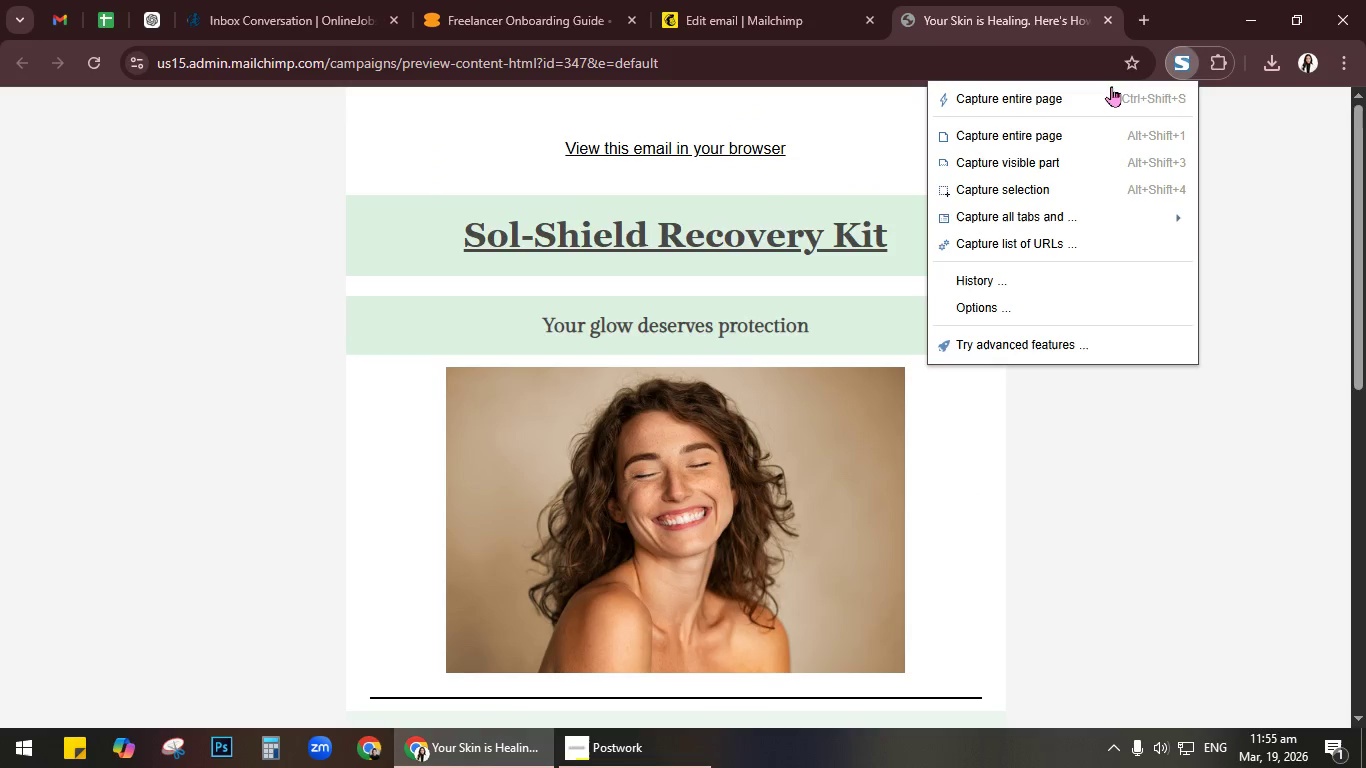 
left_click([1106, 93])
 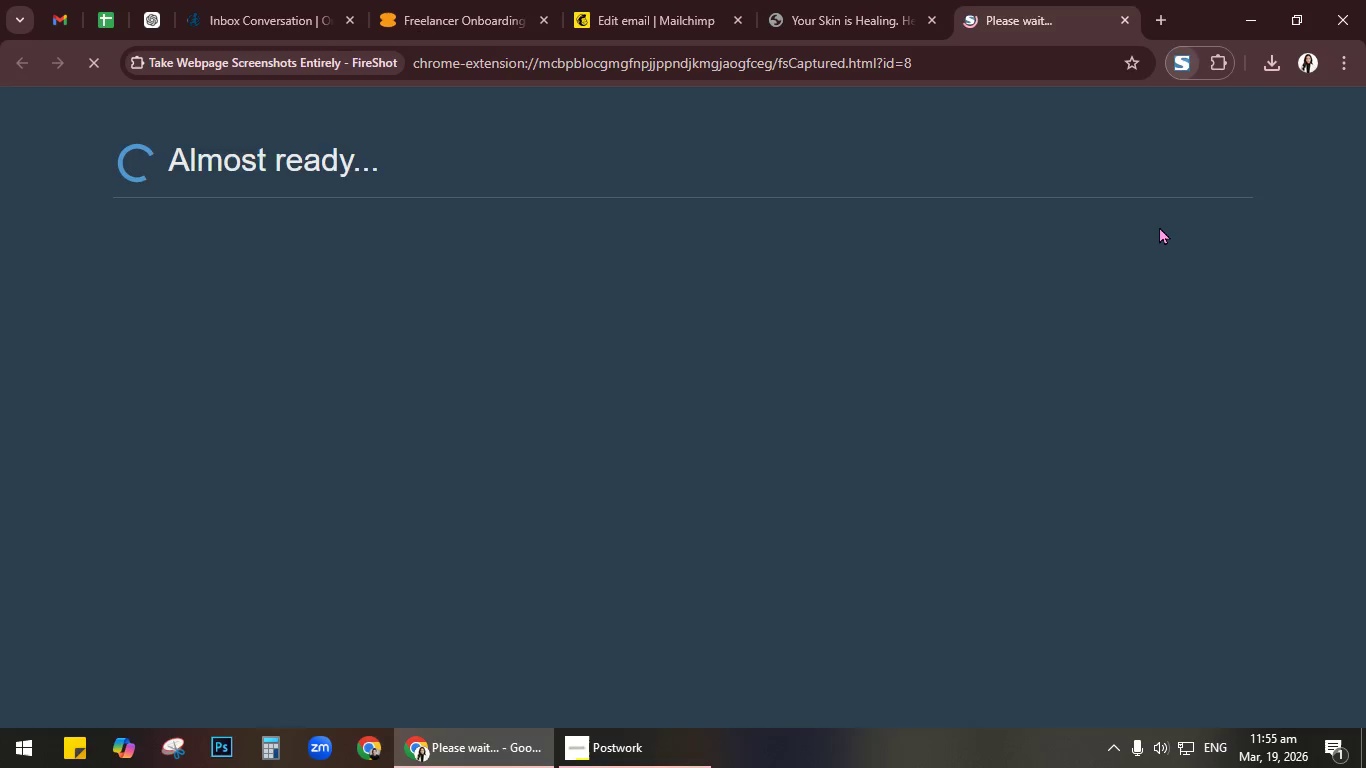 
left_click([1162, 310])
 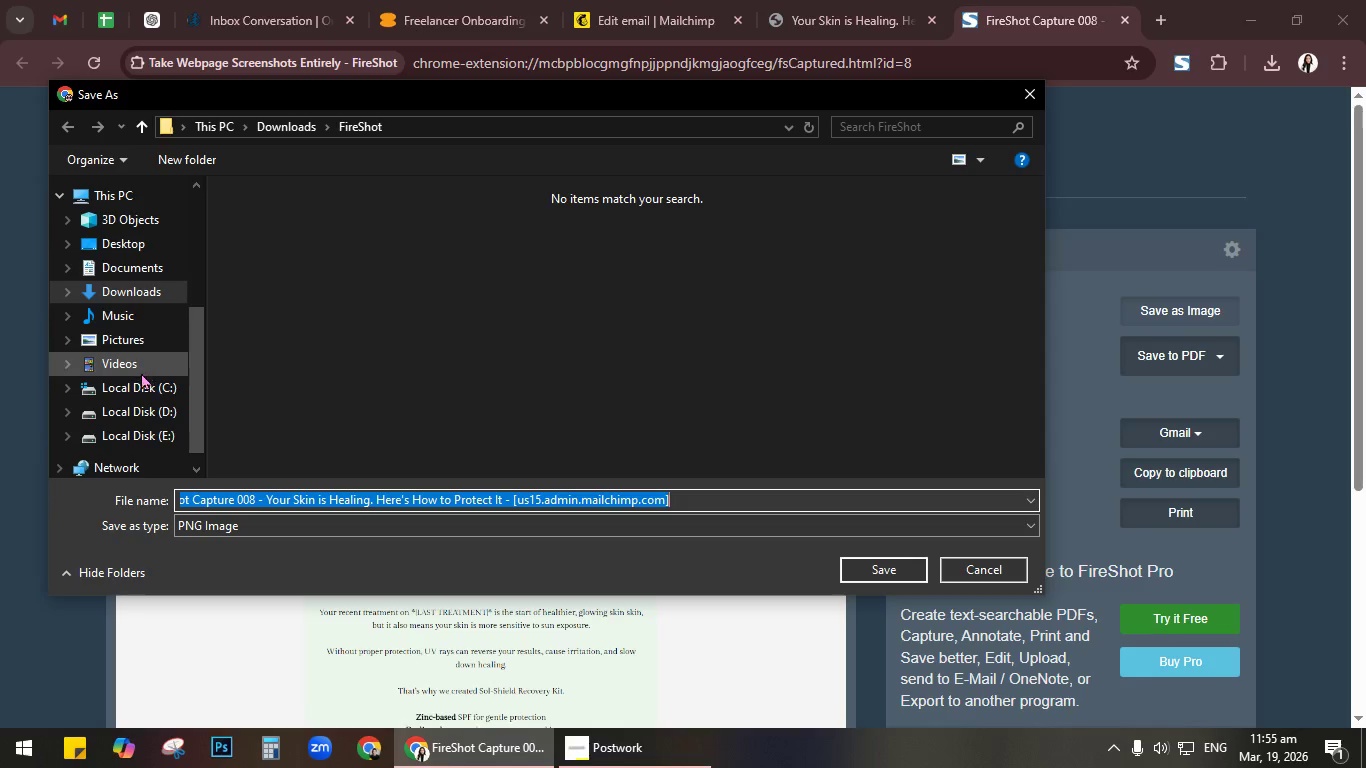 
left_click([147, 237])
 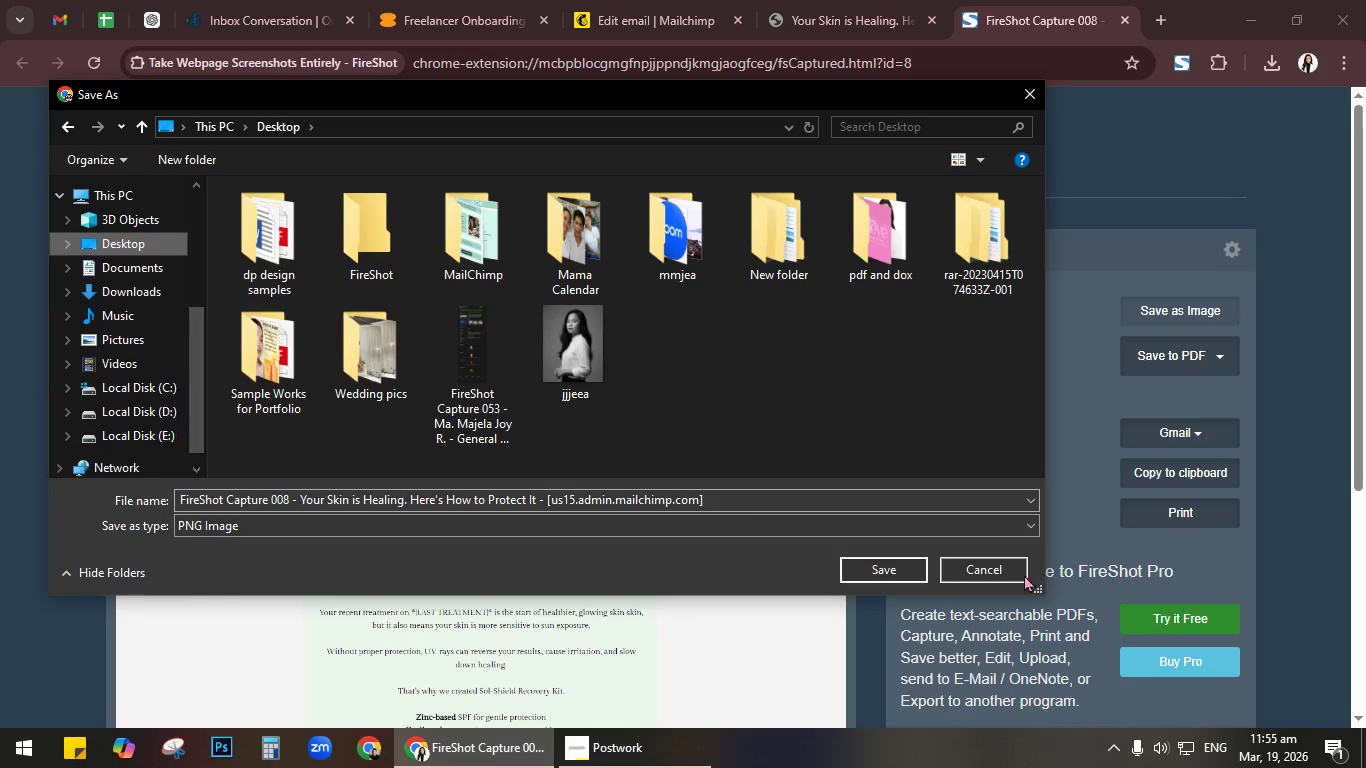 
left_click([880, 557])
 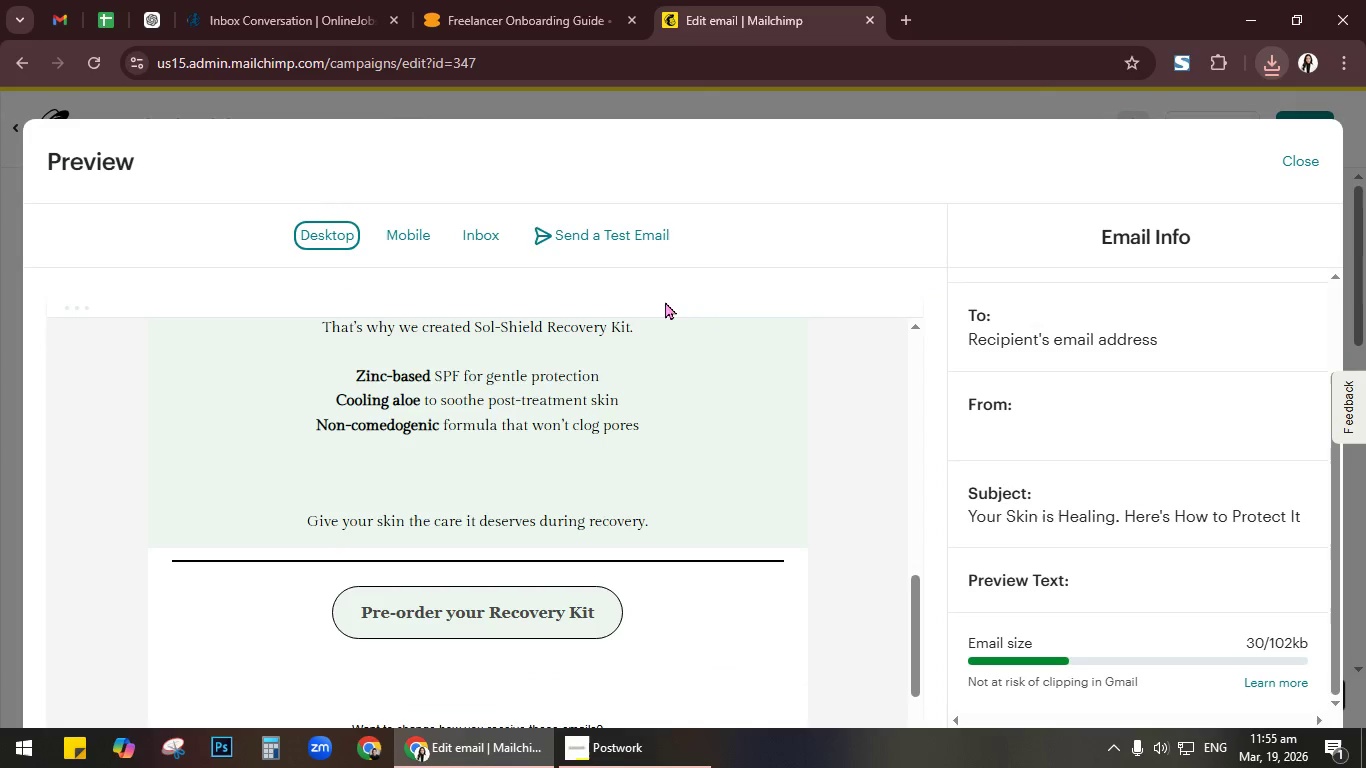 
left_click([423, 235])
 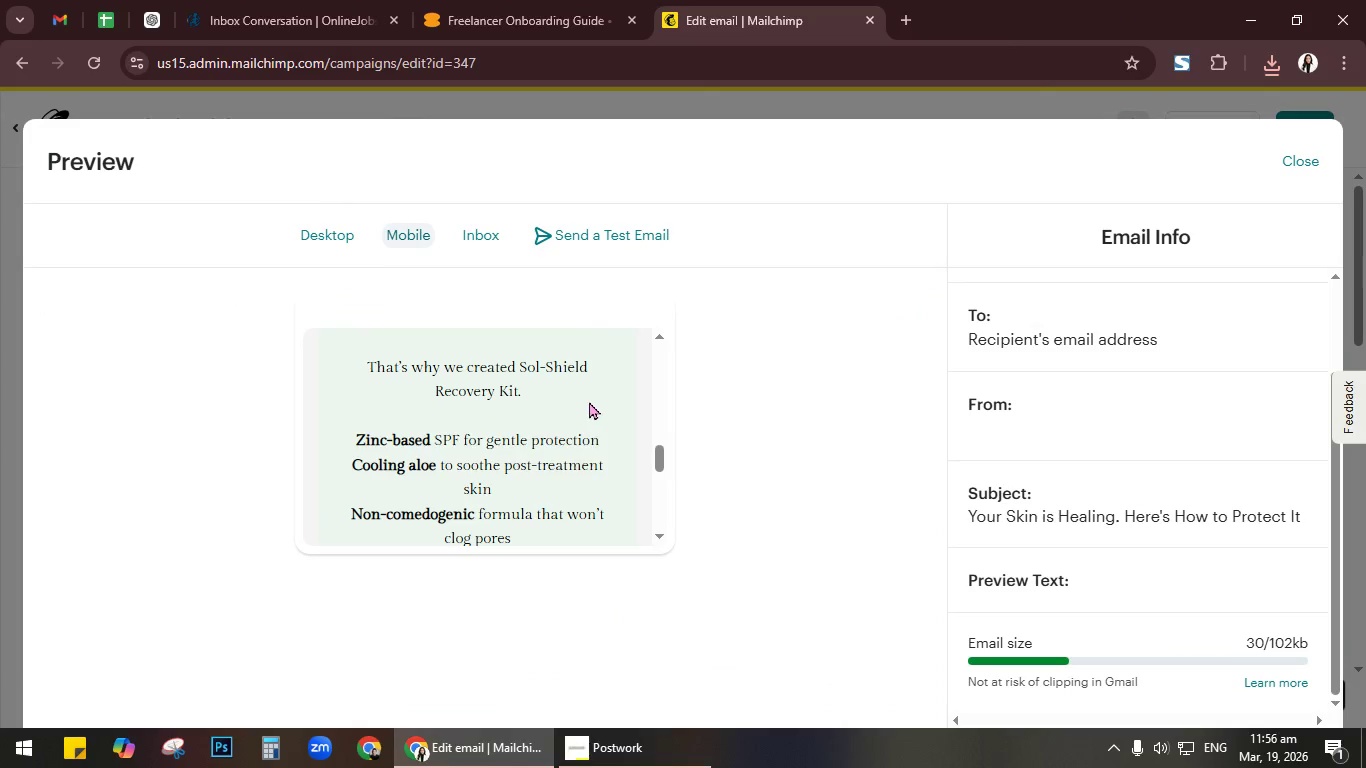 
scroll: coordinate [588, 417], scroll_direction: down, amount: 5.0
 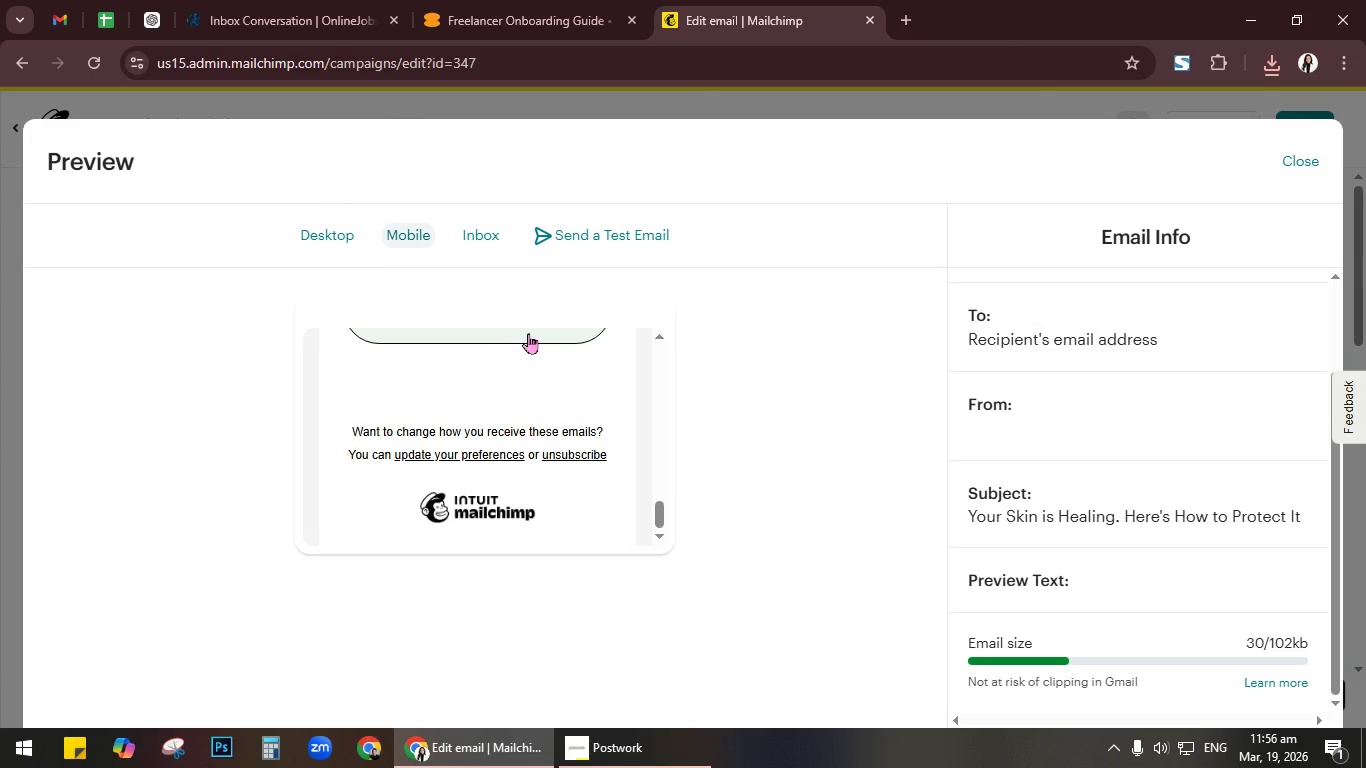 
left_click([528, 332])
 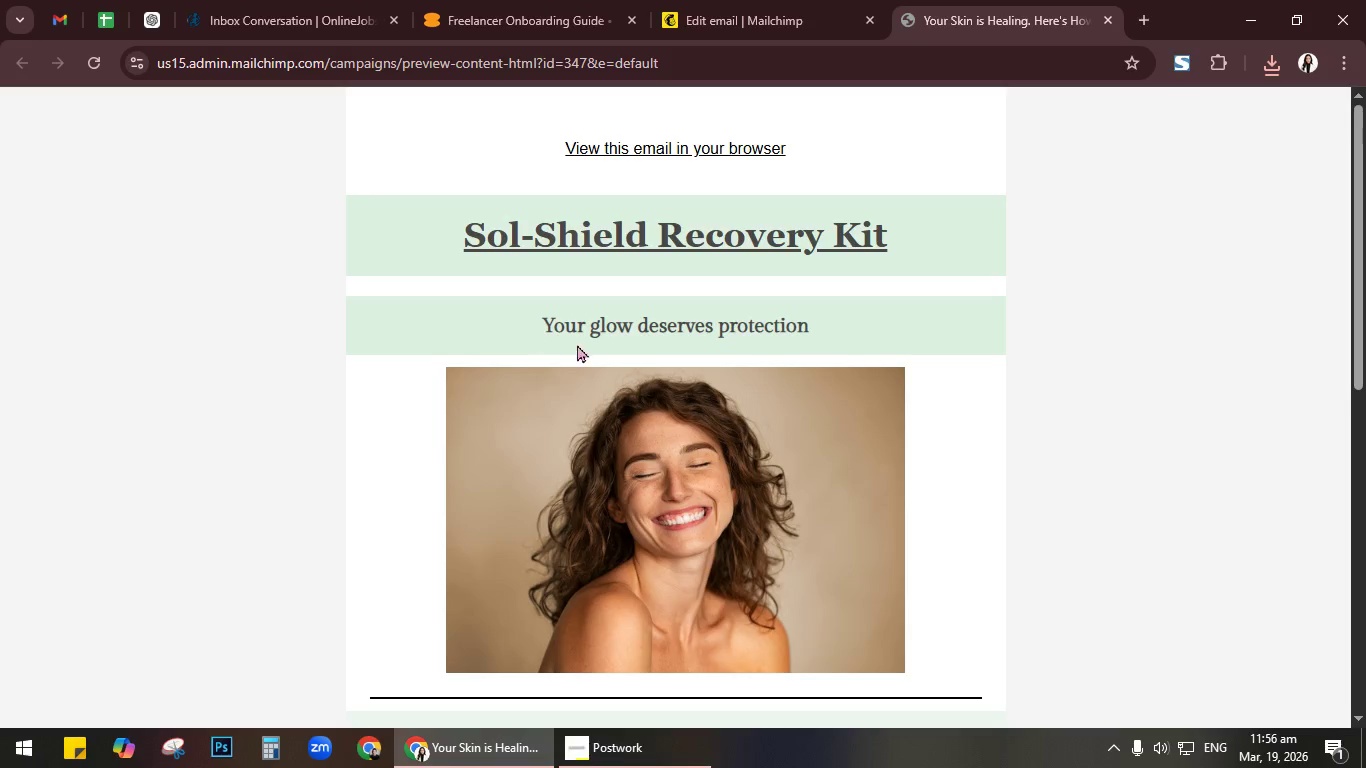 
scroll: coordinate [864, 440], scroll_direction: down, amount: 8.0
 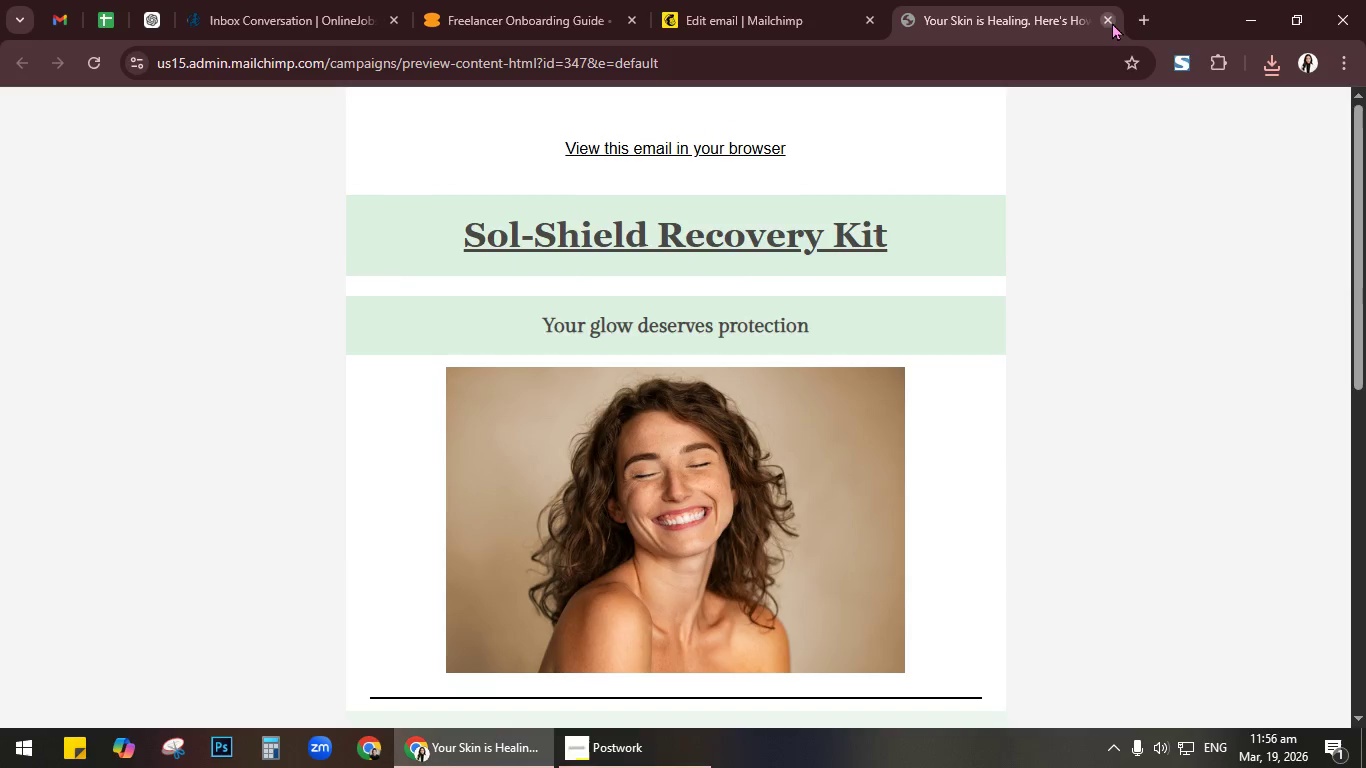 
left_click([1109, 23])
 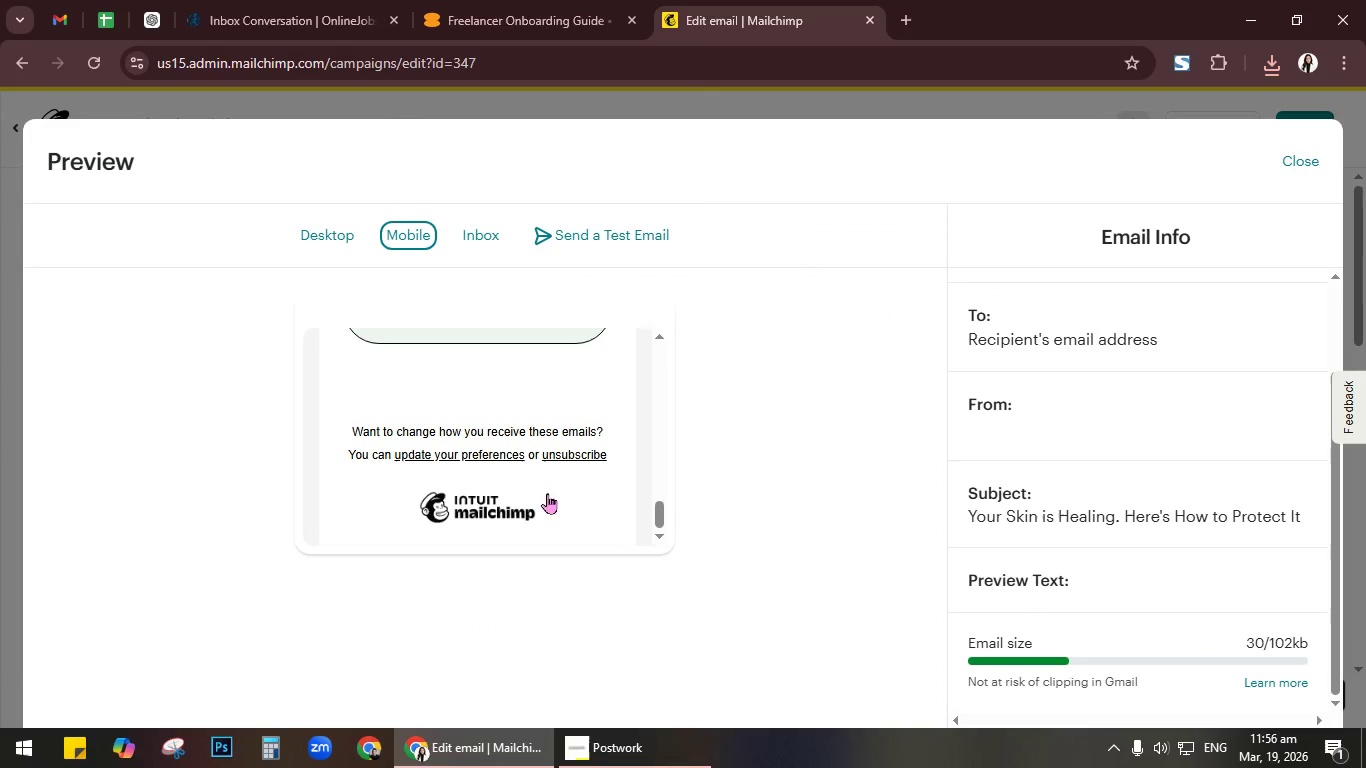 
scroll: coordinate [597, 445], scroll_direction: up, amount: 9.0
 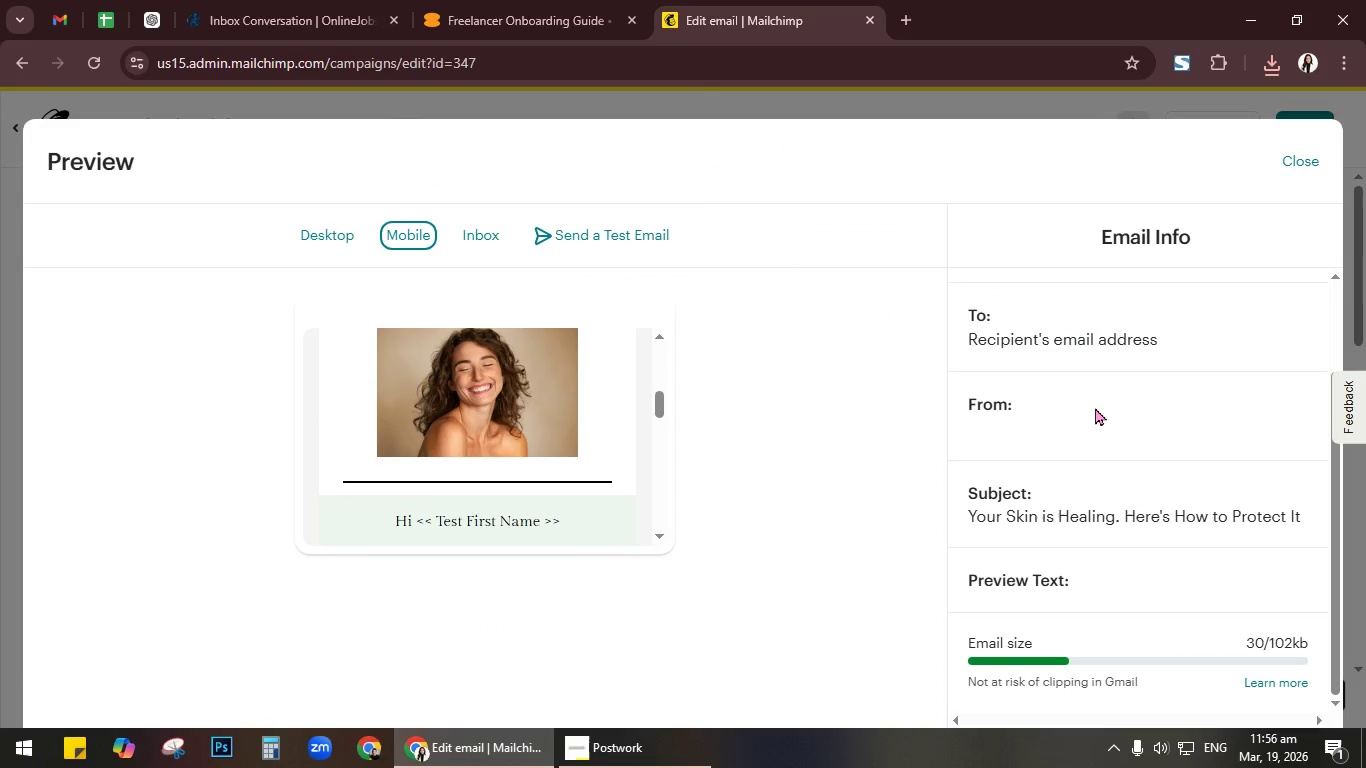 
scroll: coordinate [1153, 400], scroll_direction: down, amount: 7.0
 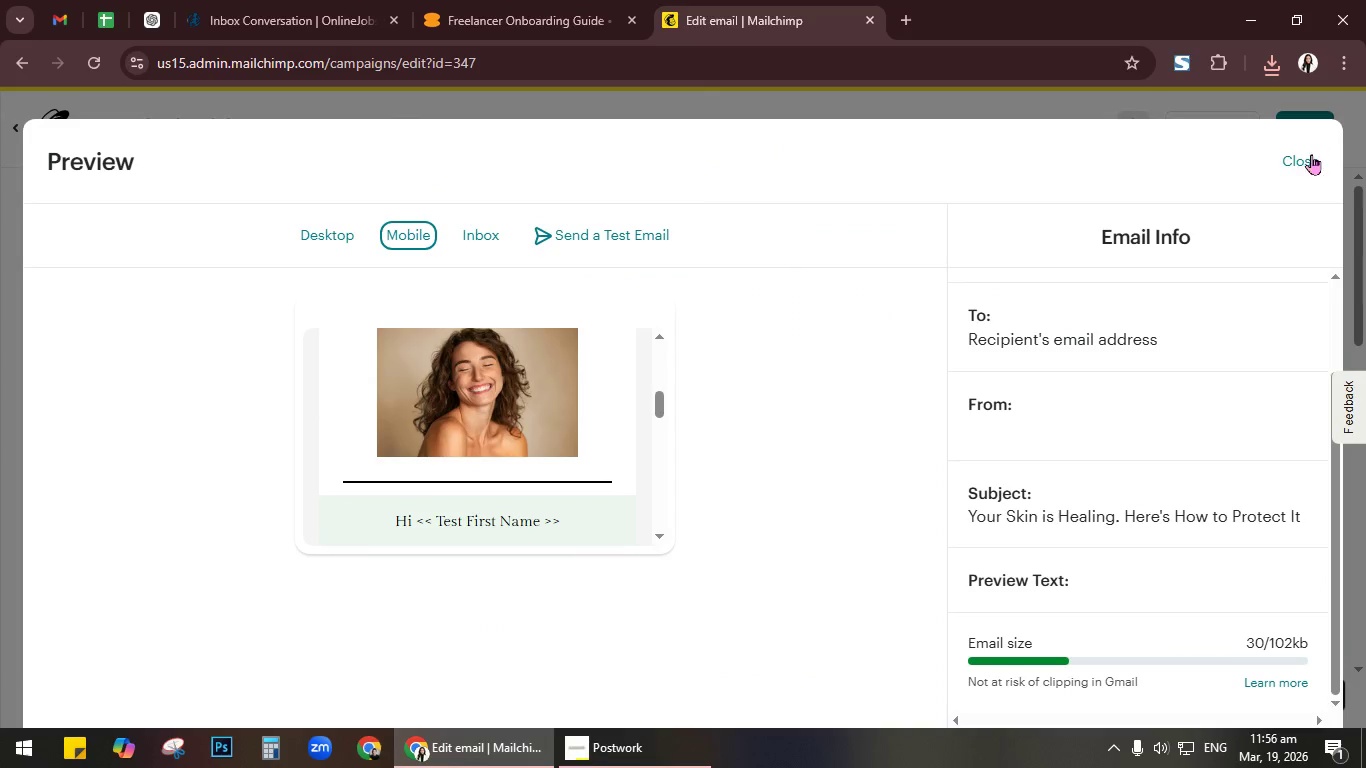 
left_click([1307, 164])
 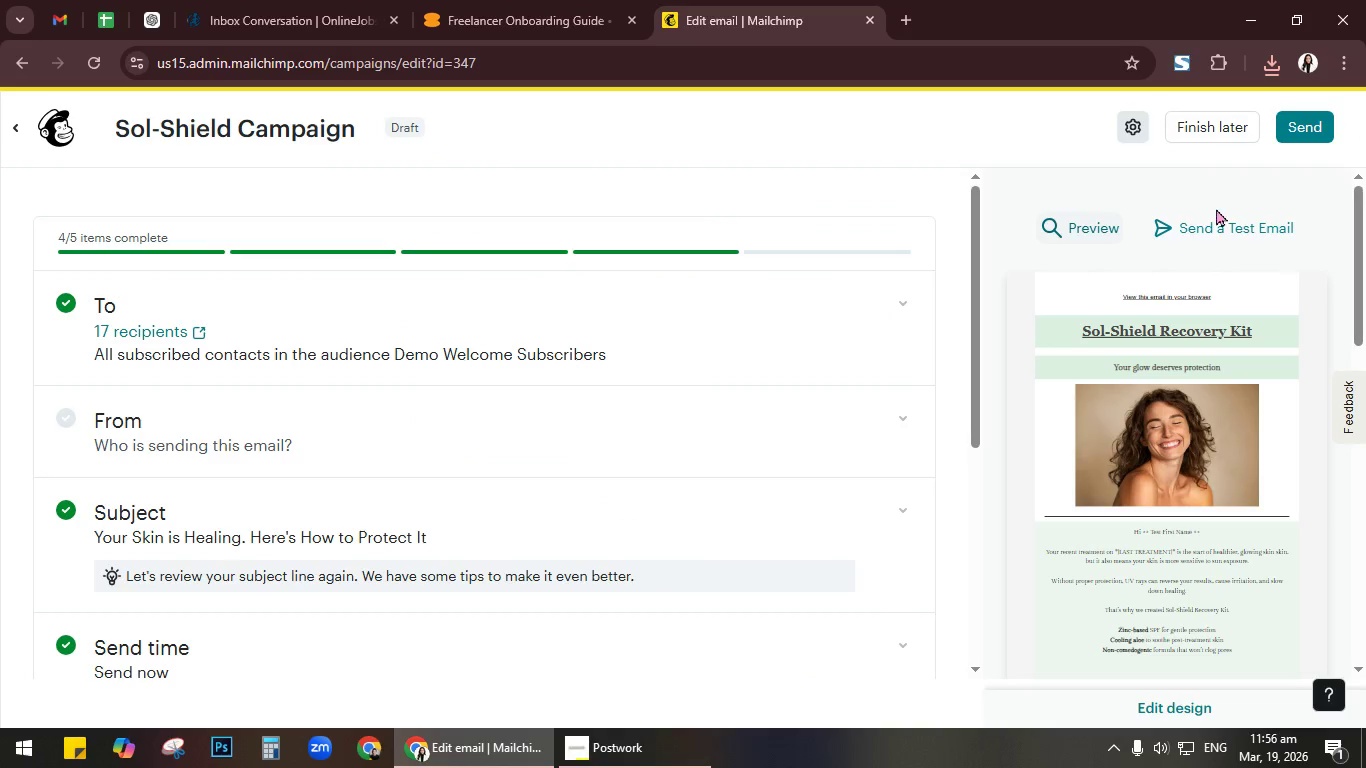 
left_click([1217, 230])
 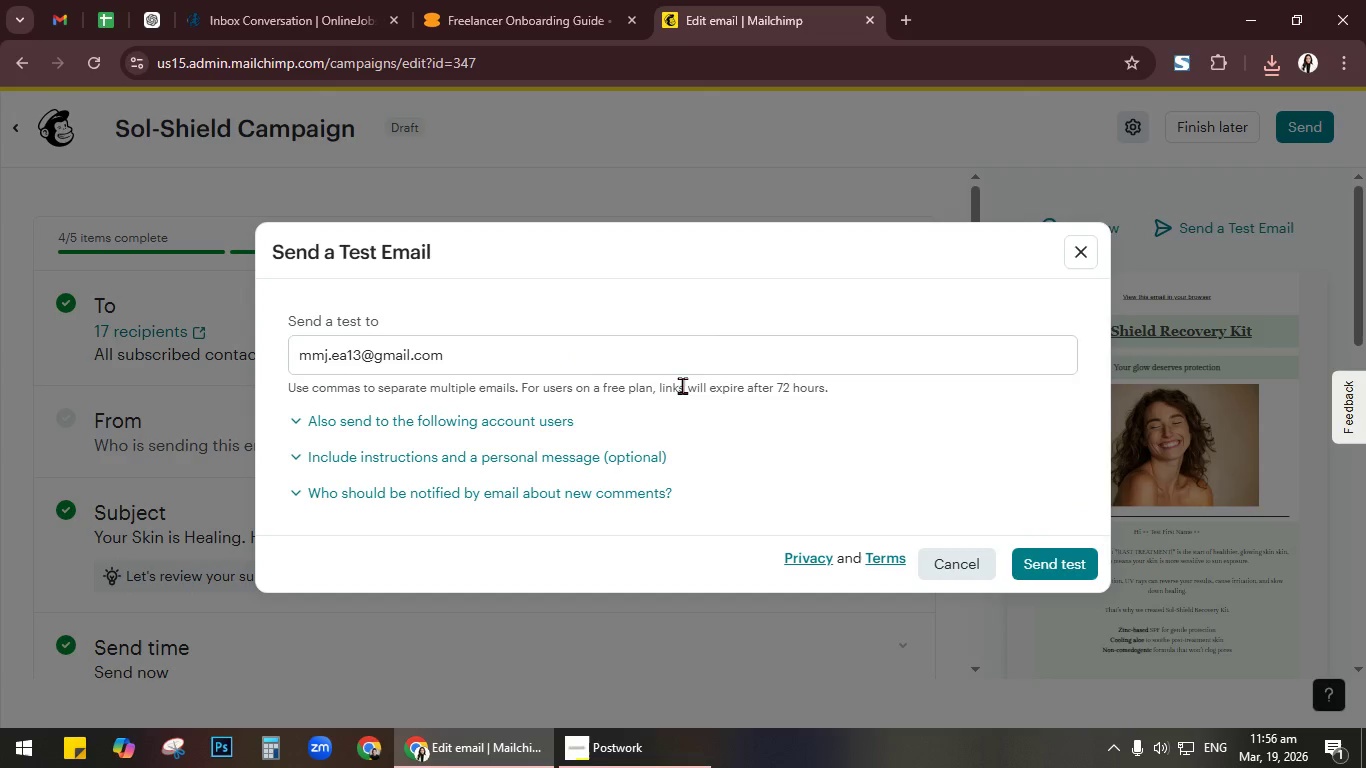 
left_click([1043, 561])
 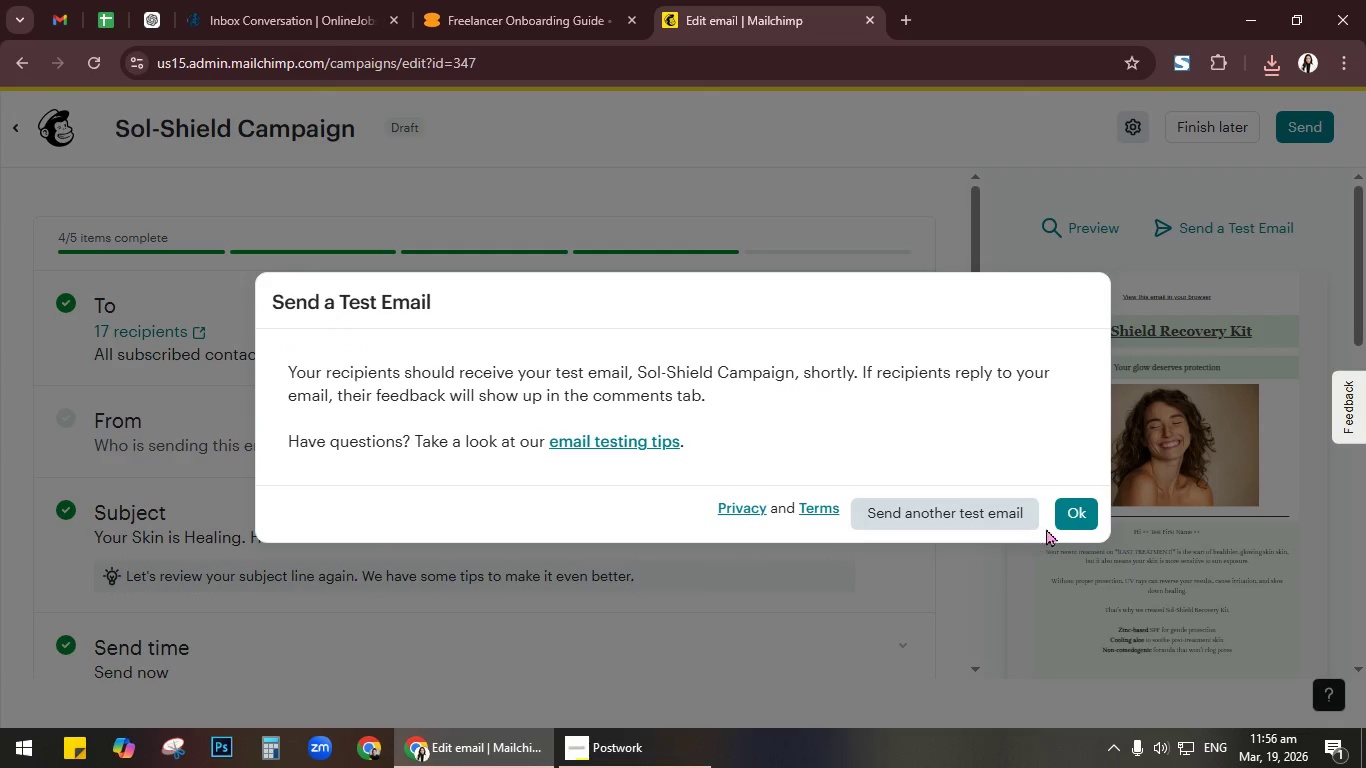 
left_click([1085, 511])
 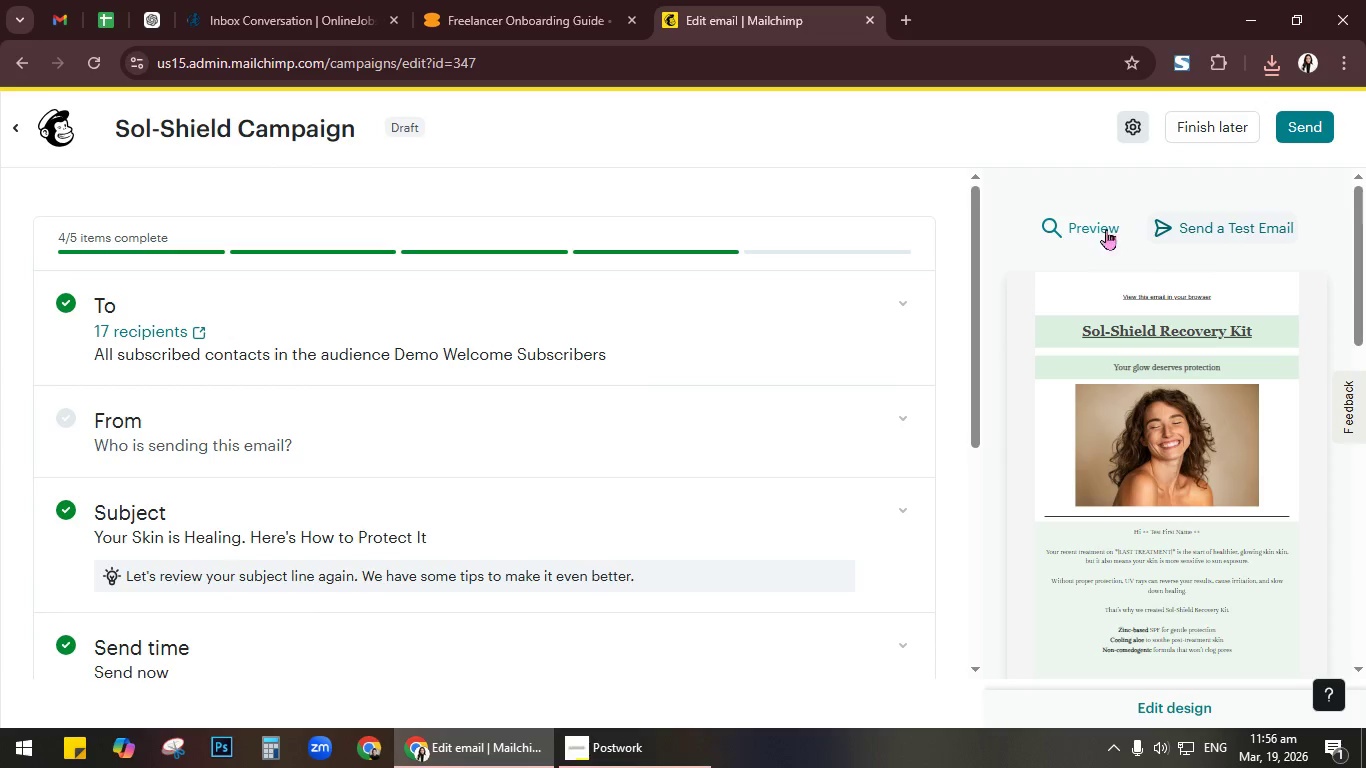 
left_click([423, 454])
 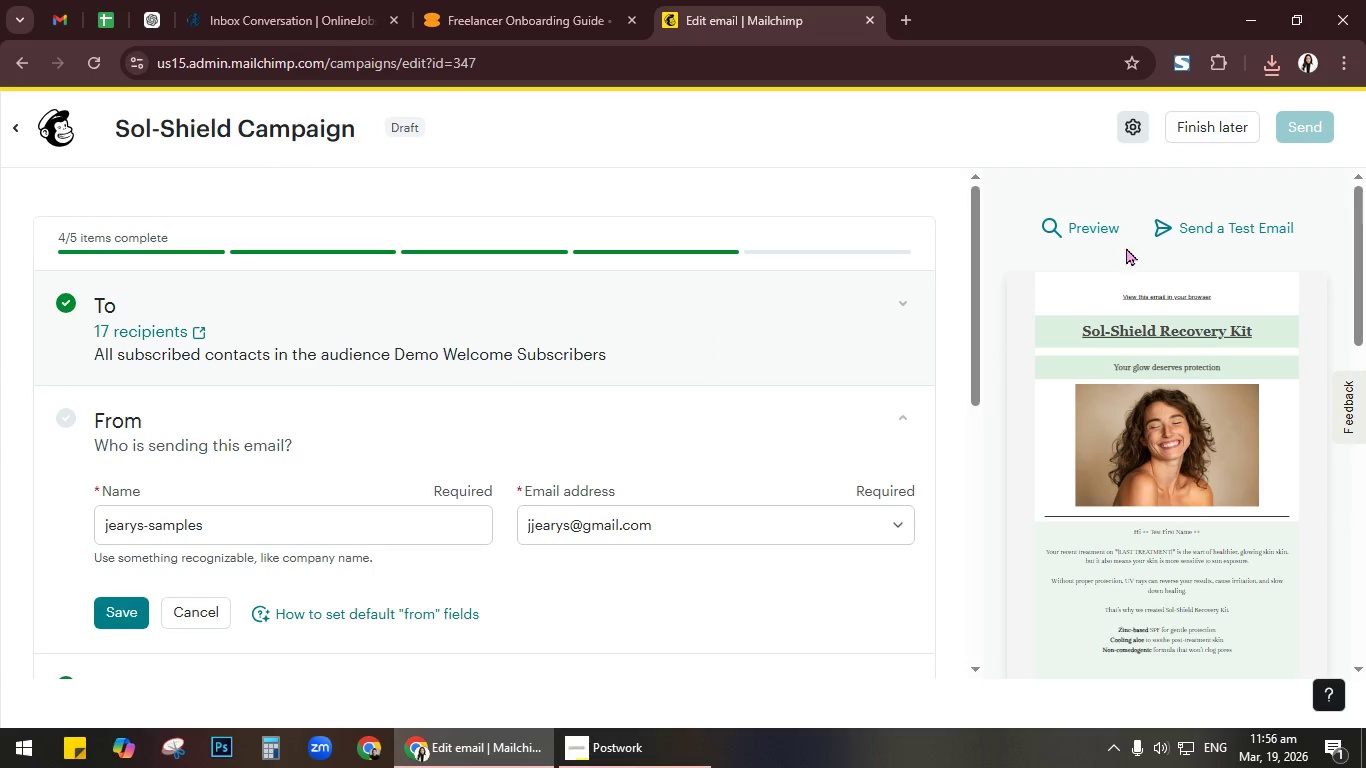 
left_click([1195, 130])
 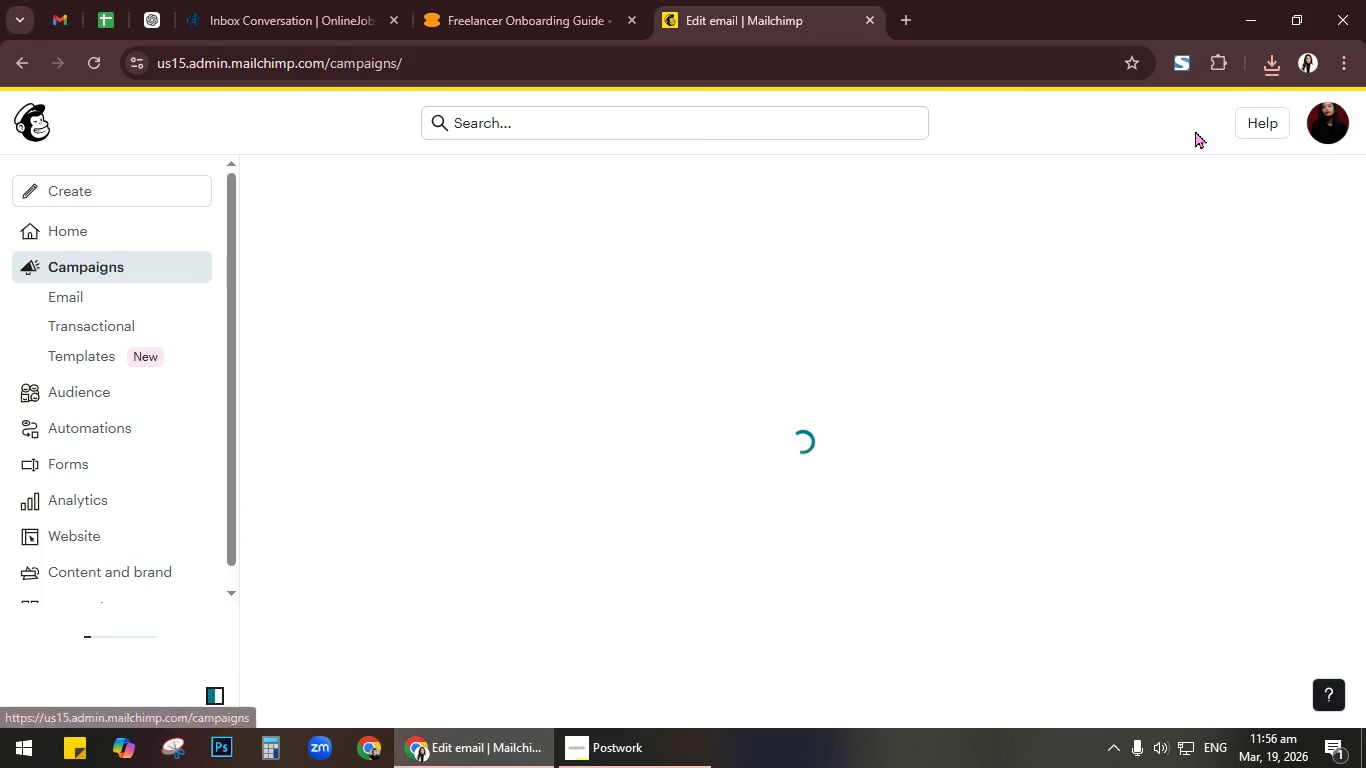 
mouse_move([1021, 212])
 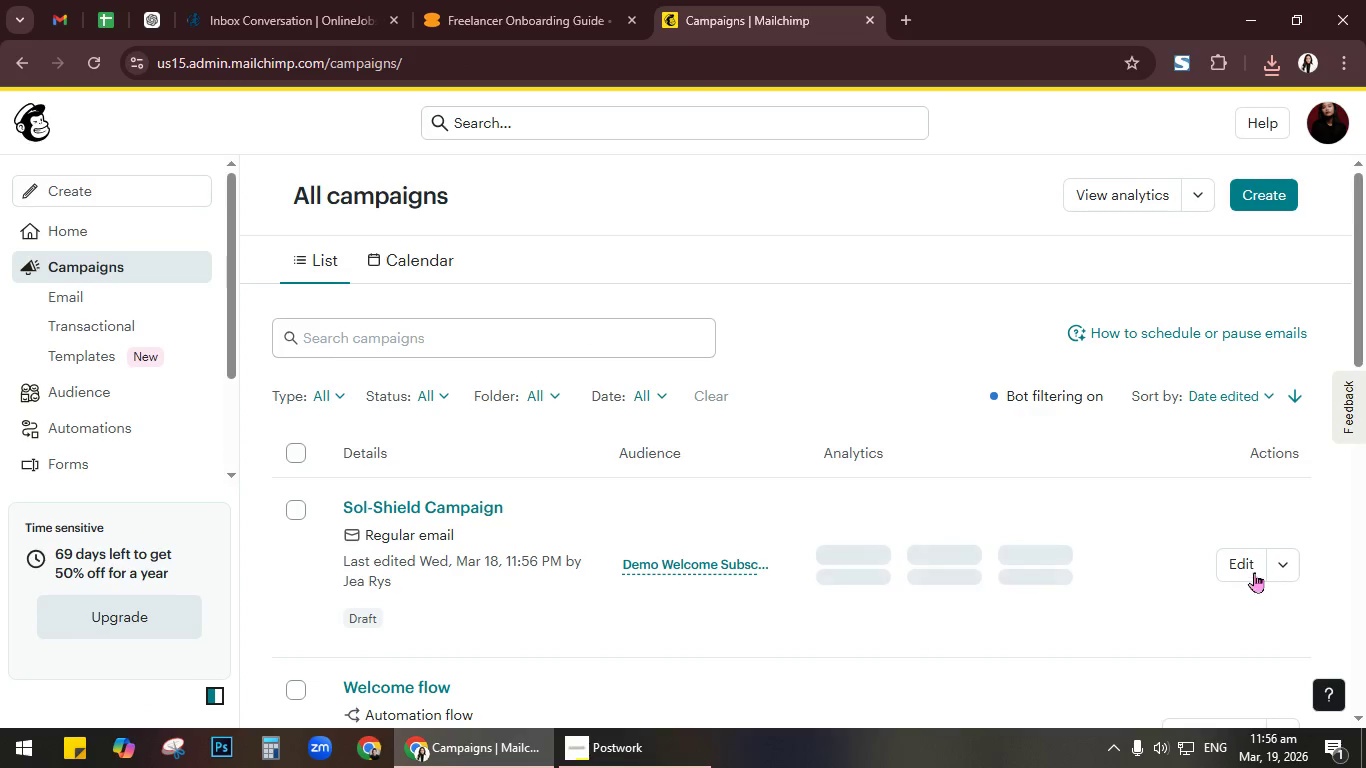 
left_click([1280, 568])
 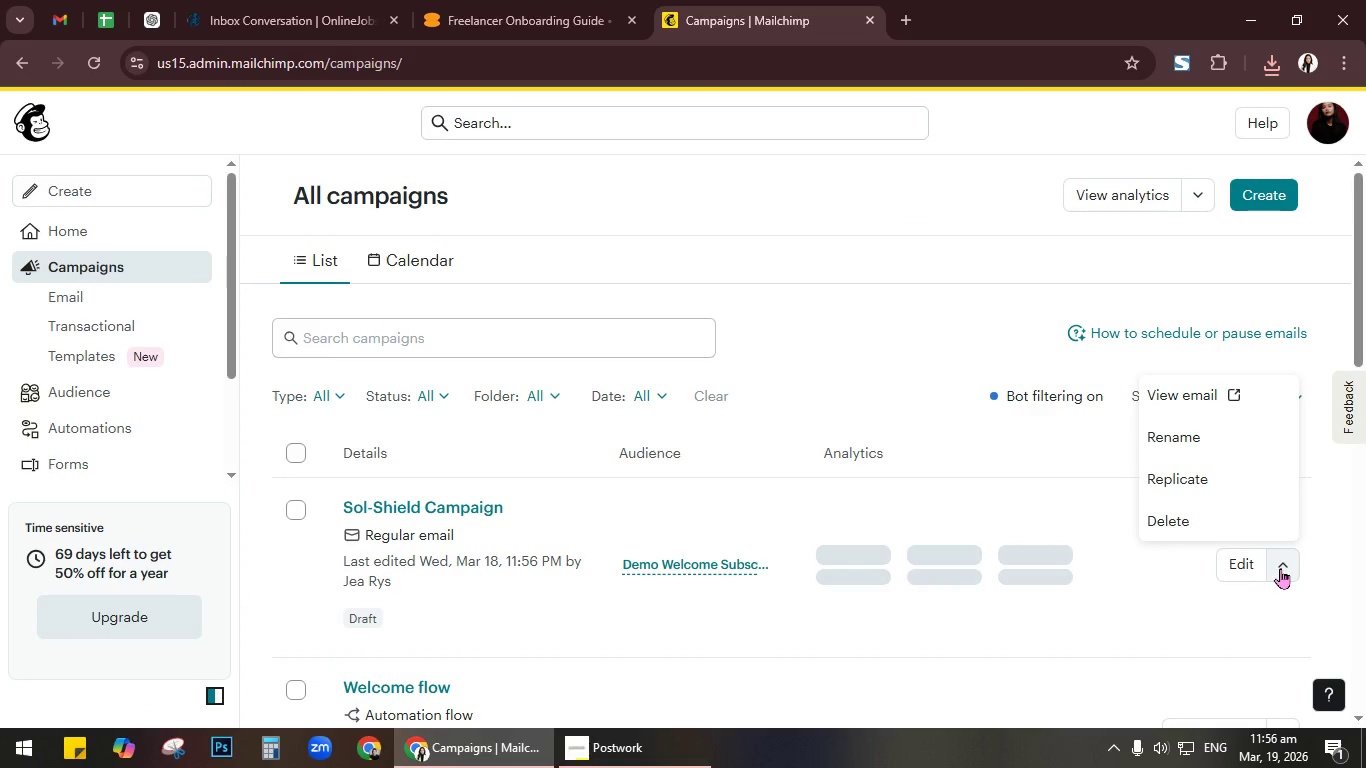 
left_click([1225, 404])
 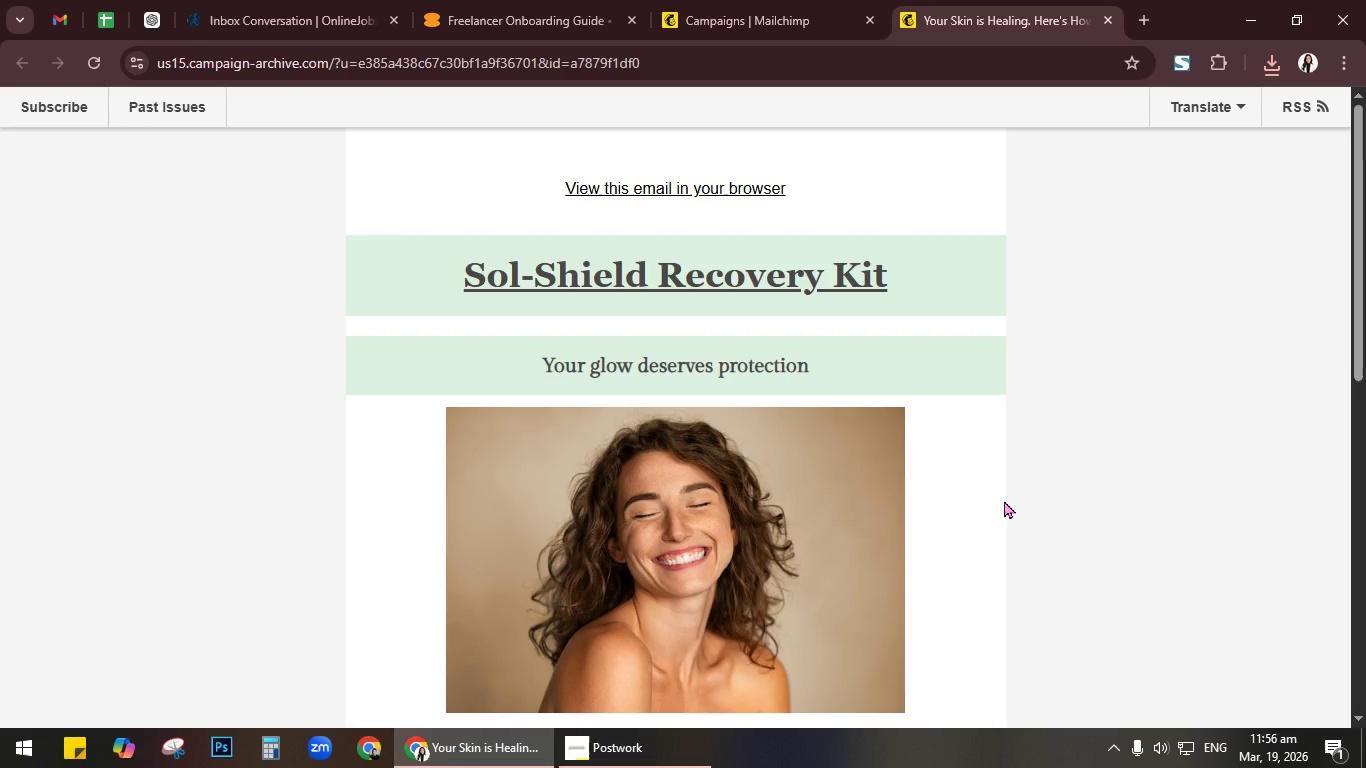 
scroll: coordinate [1004, 500], scroll_direction: up, amount: 2.0
 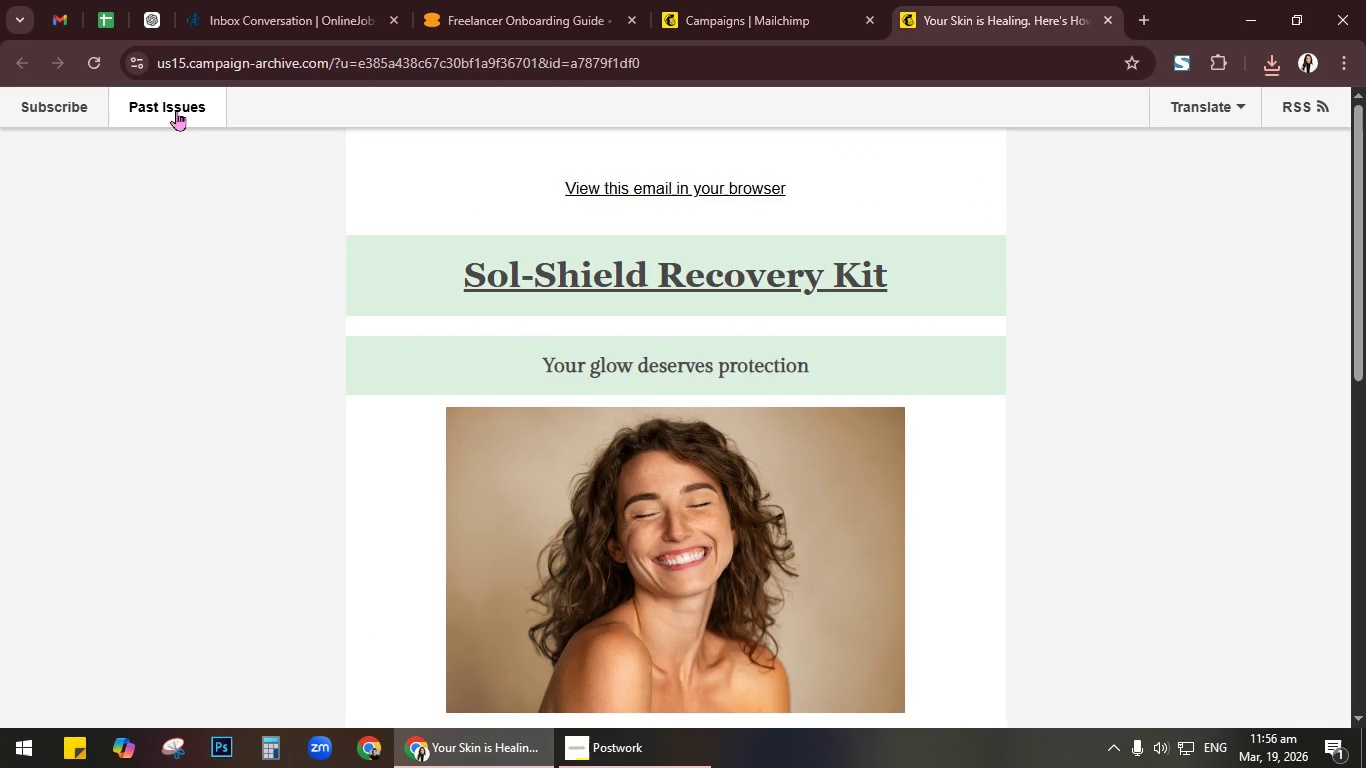 
left_click([147, 110])
 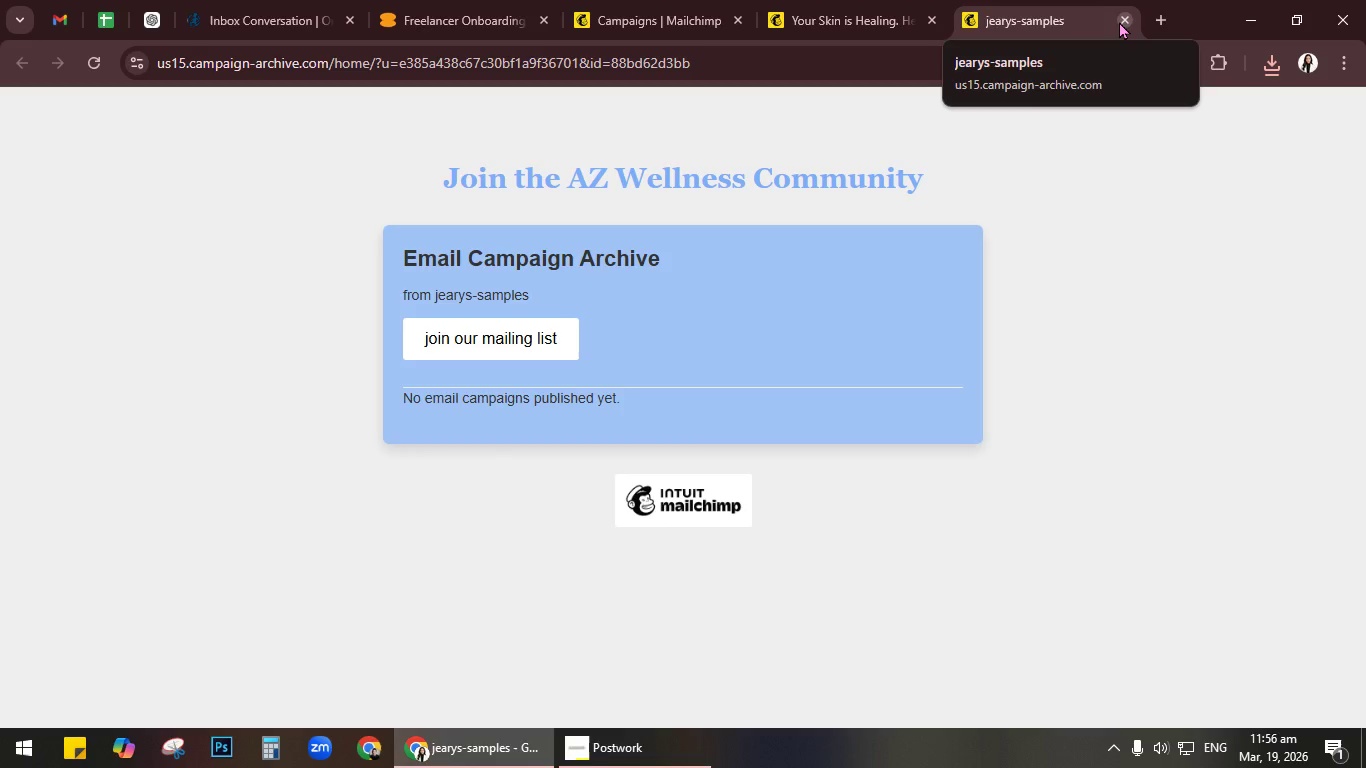 
left_click([1119, 21])
 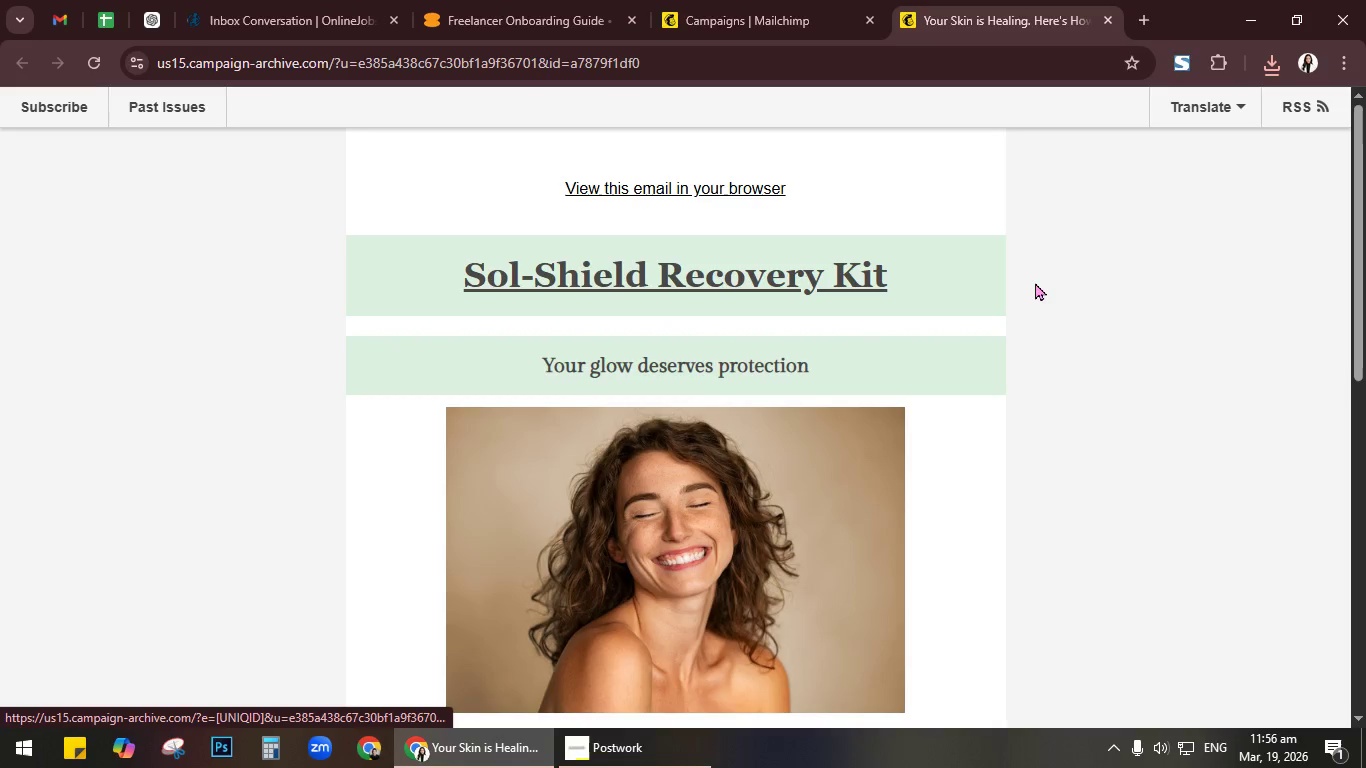 
scroll: coordinate [1081, 324], scroll_direction: down, amount: 8.0
 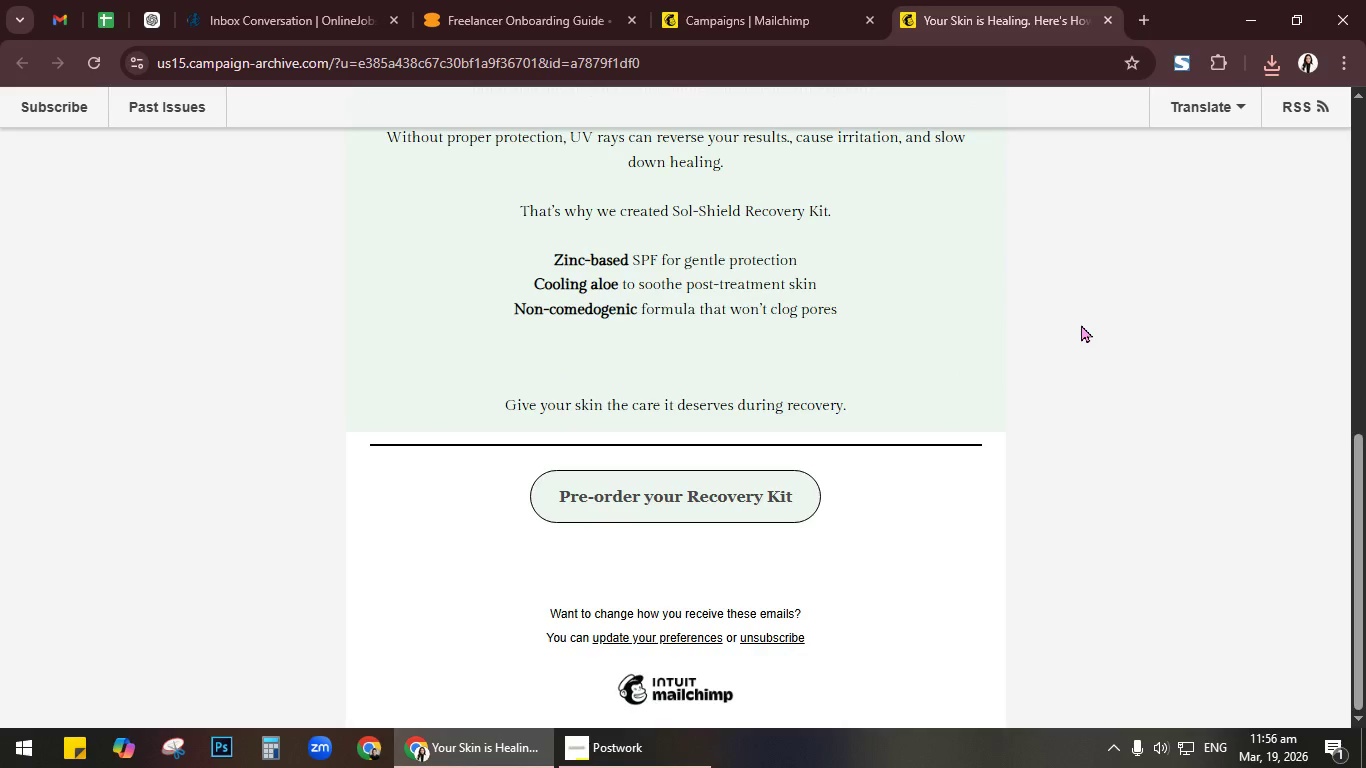 
scroll: coordinate [1081, 324], scroll_direction: up, amount: 10.0
 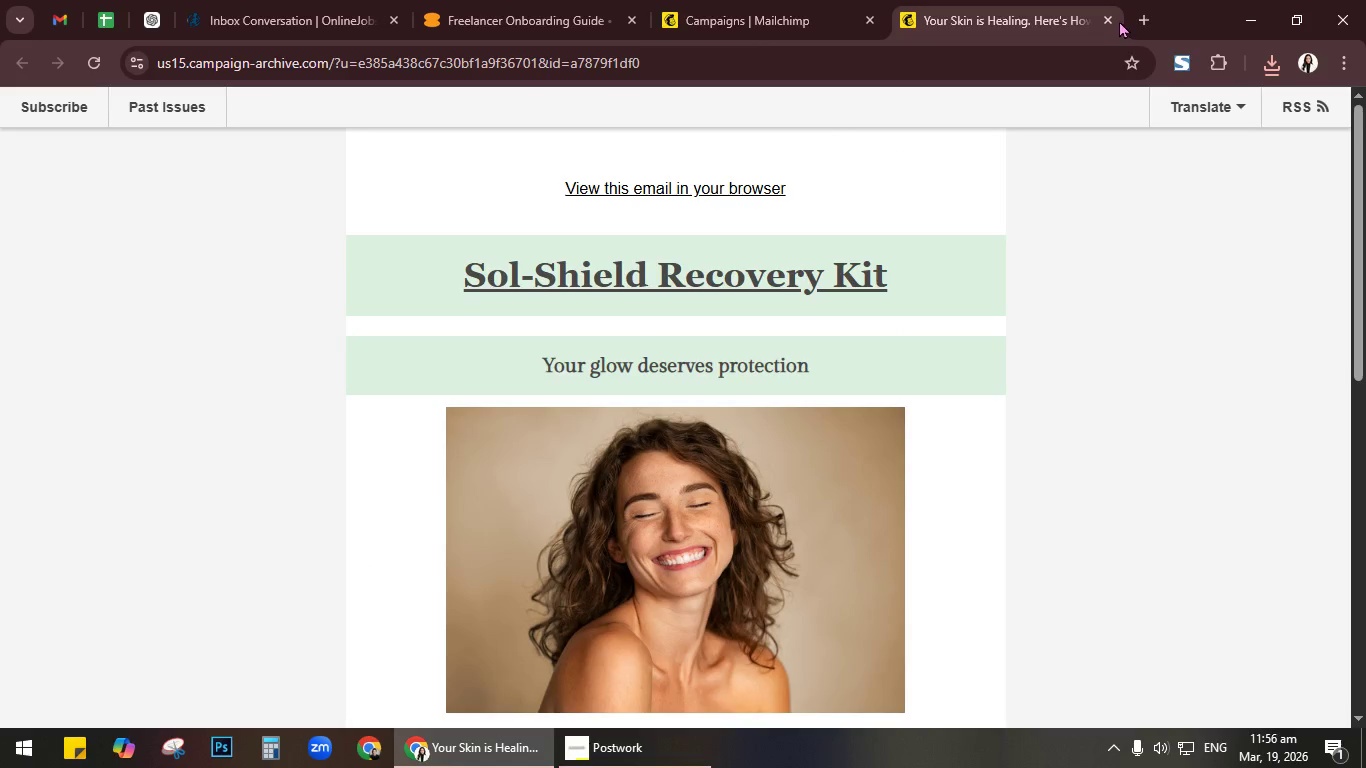 
left_click([1109, 20])
 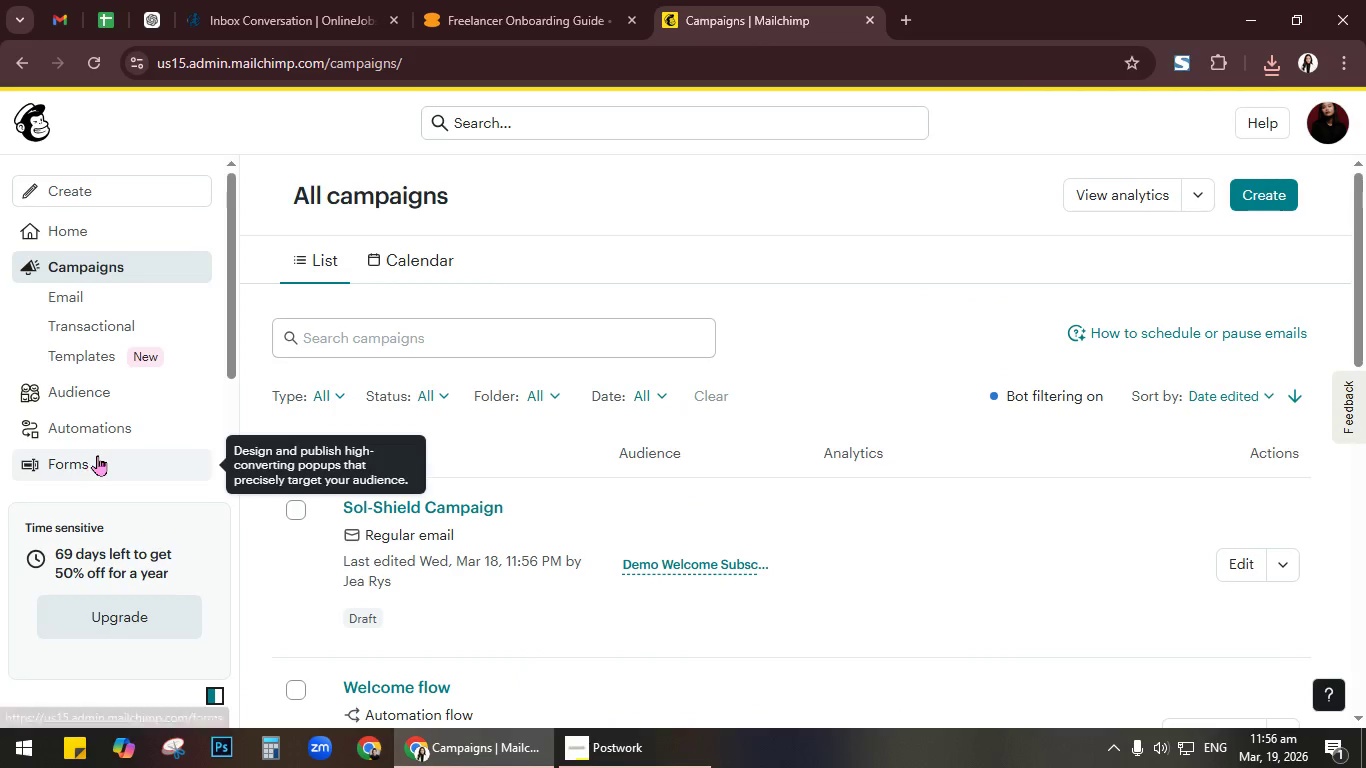 
wait(5.26)
 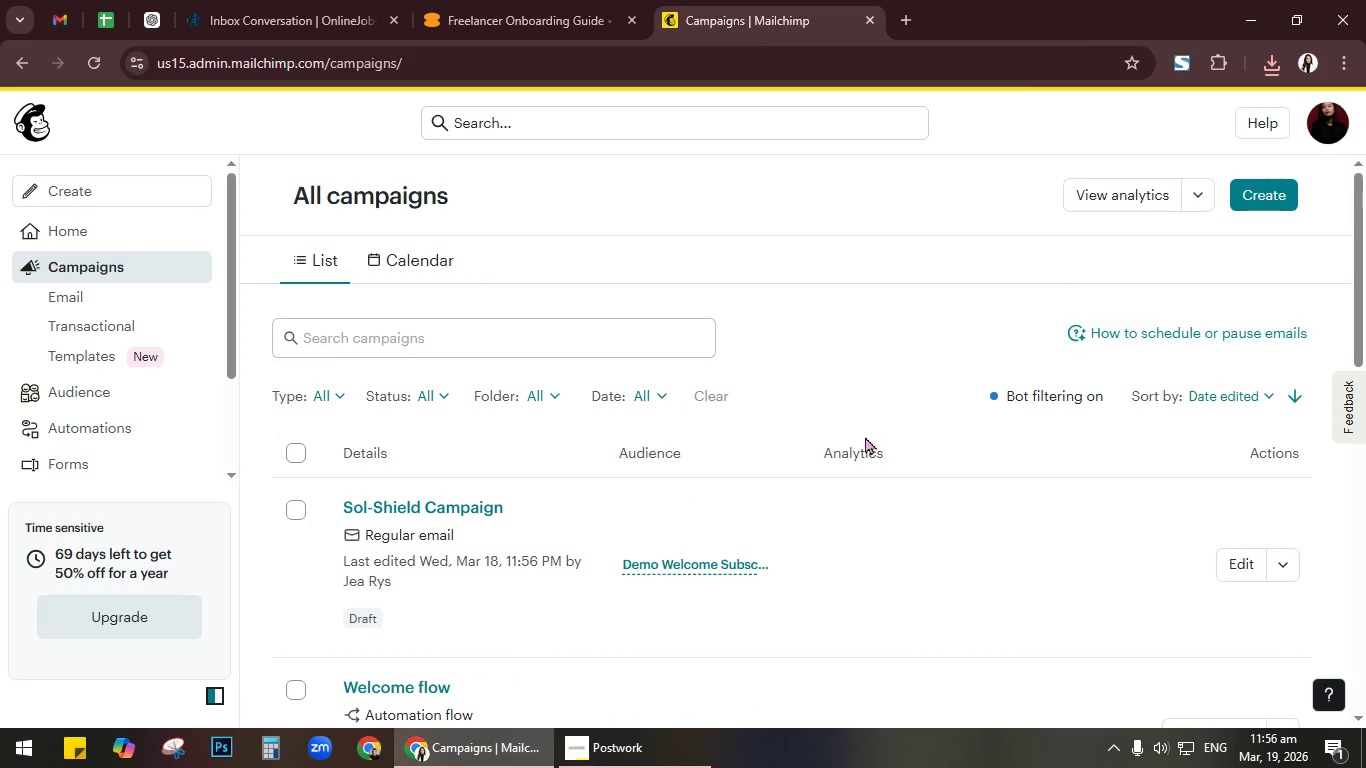 
left_click([115, 464])
 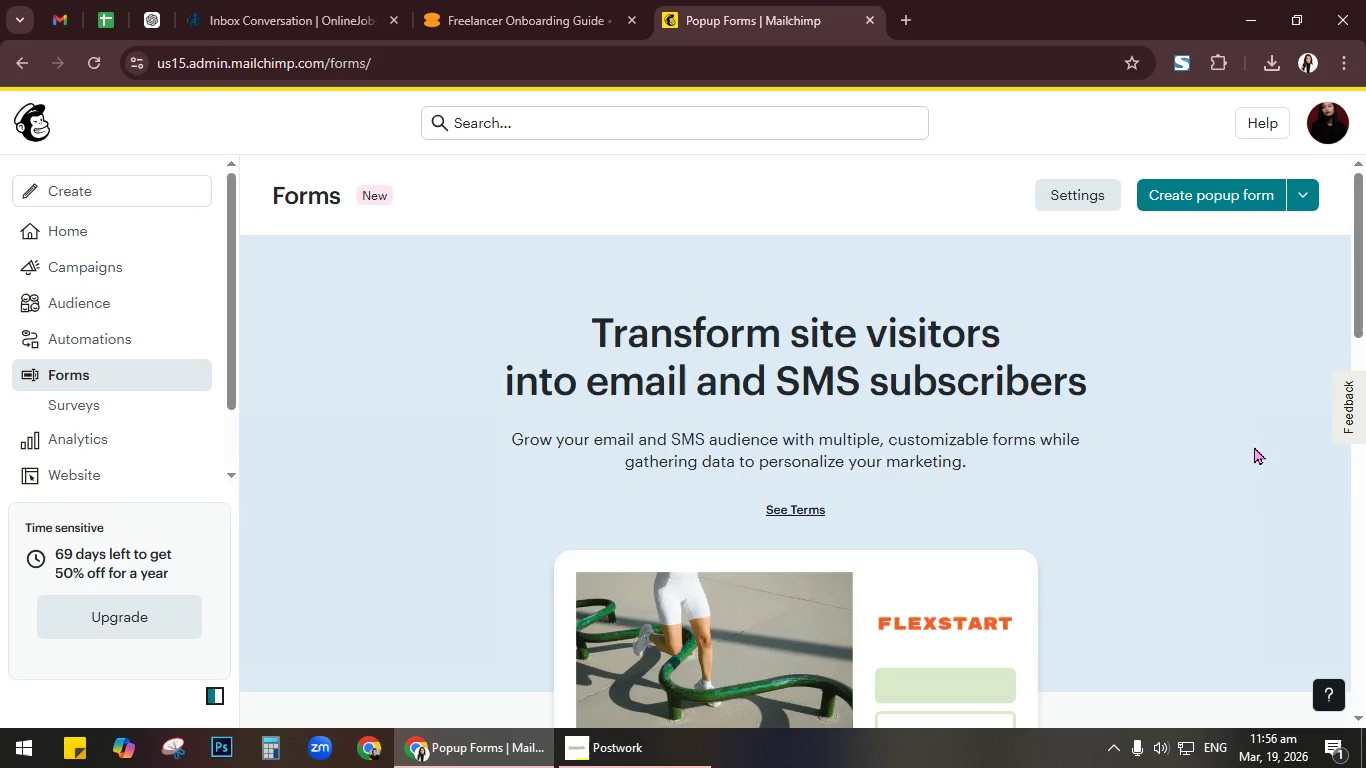 
scroll: coordinate [1237, 449], scroll_direction: down, amount: 10.0
 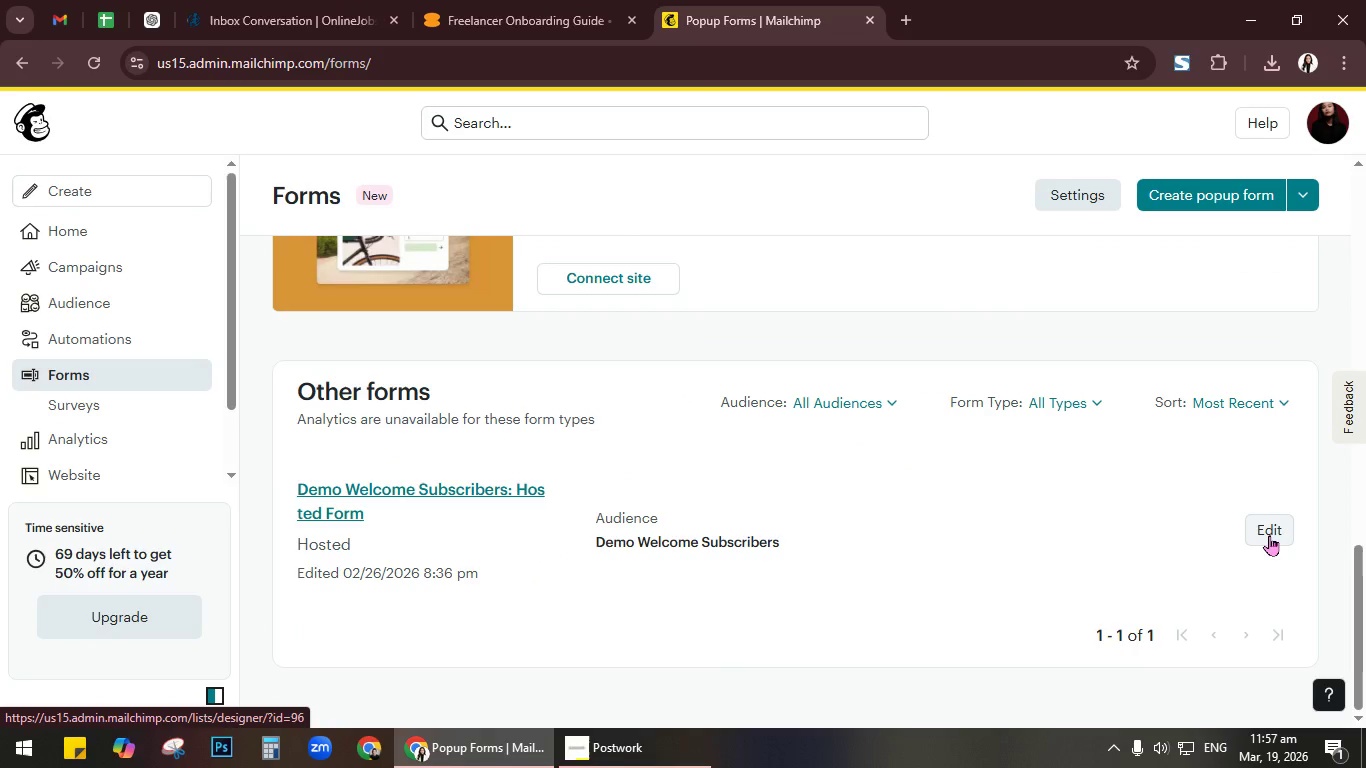 
wait(5.22)
 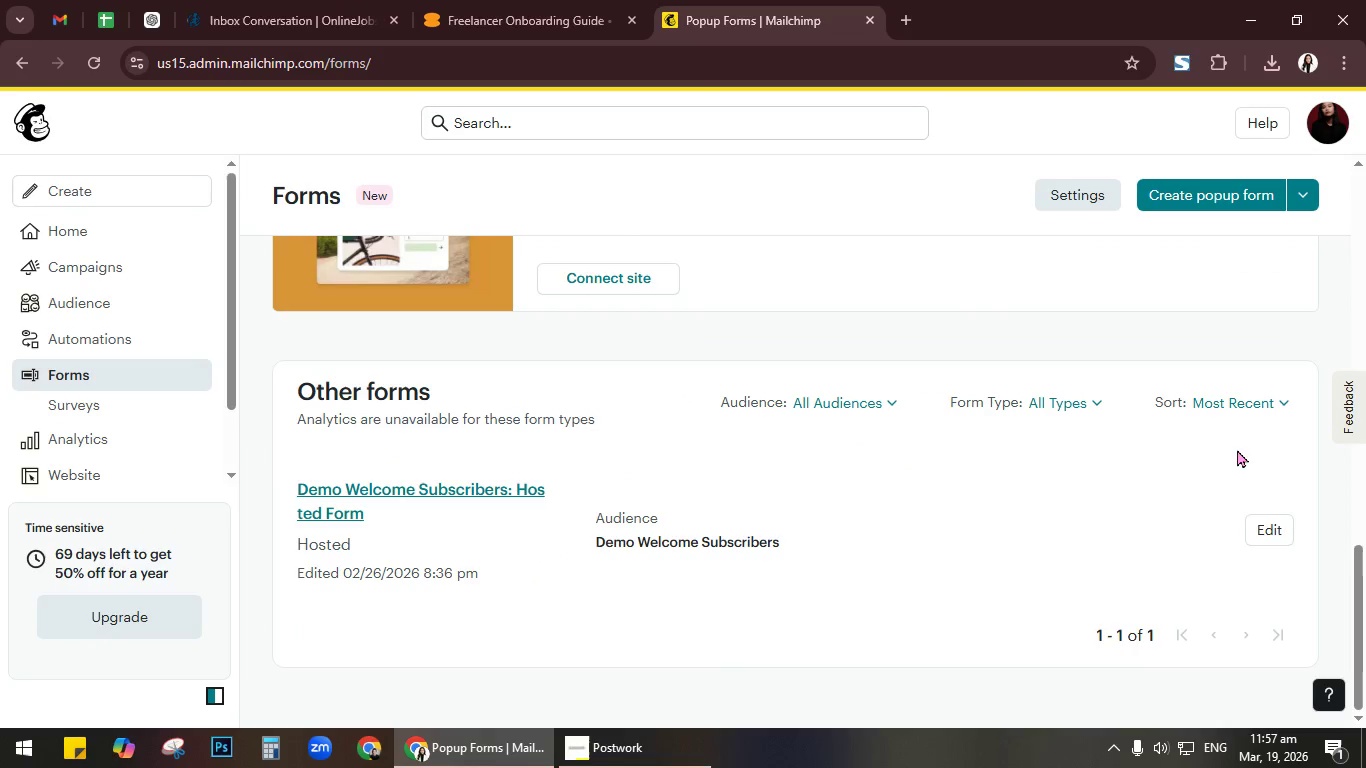 
scroll: coordinate [1269, 534], scroll_direction: down, amount: 3.0
 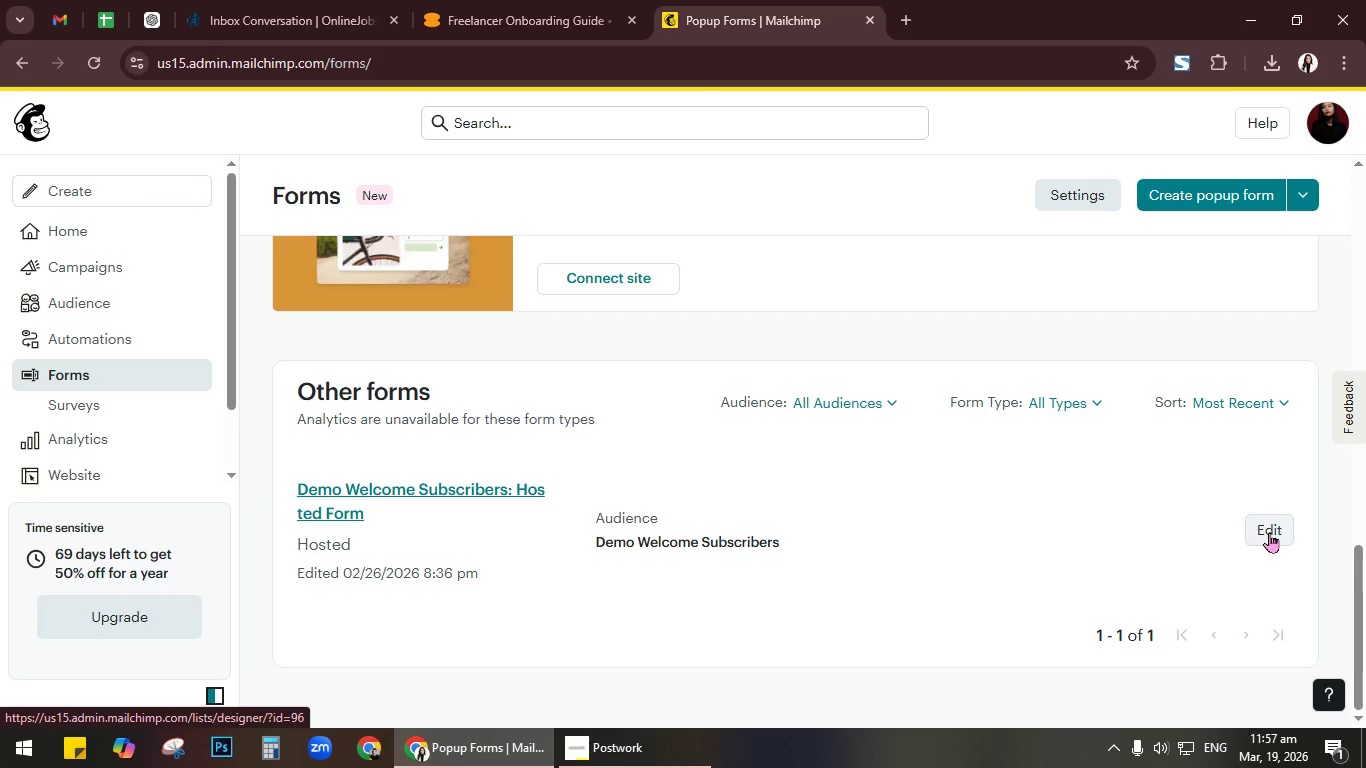 
left_click([1269, 532])
 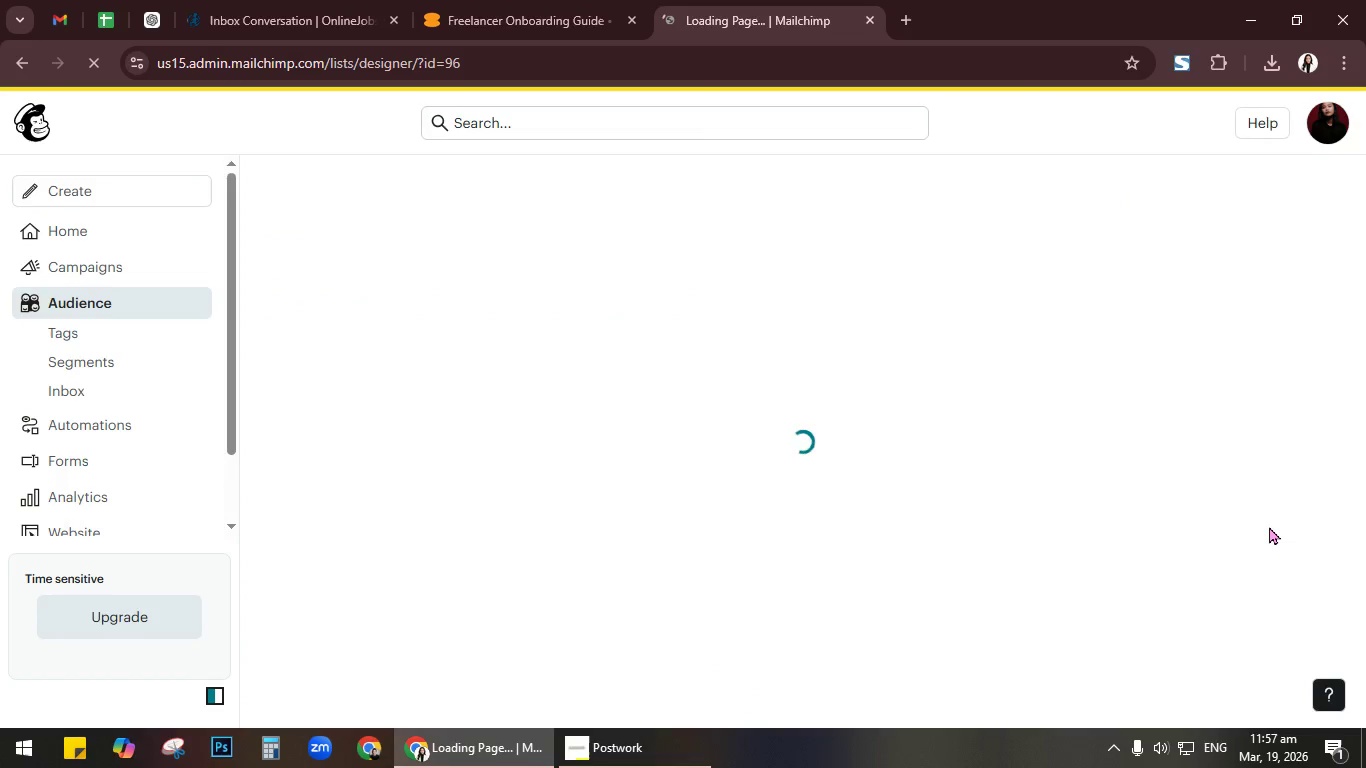 
wait(11.61)
 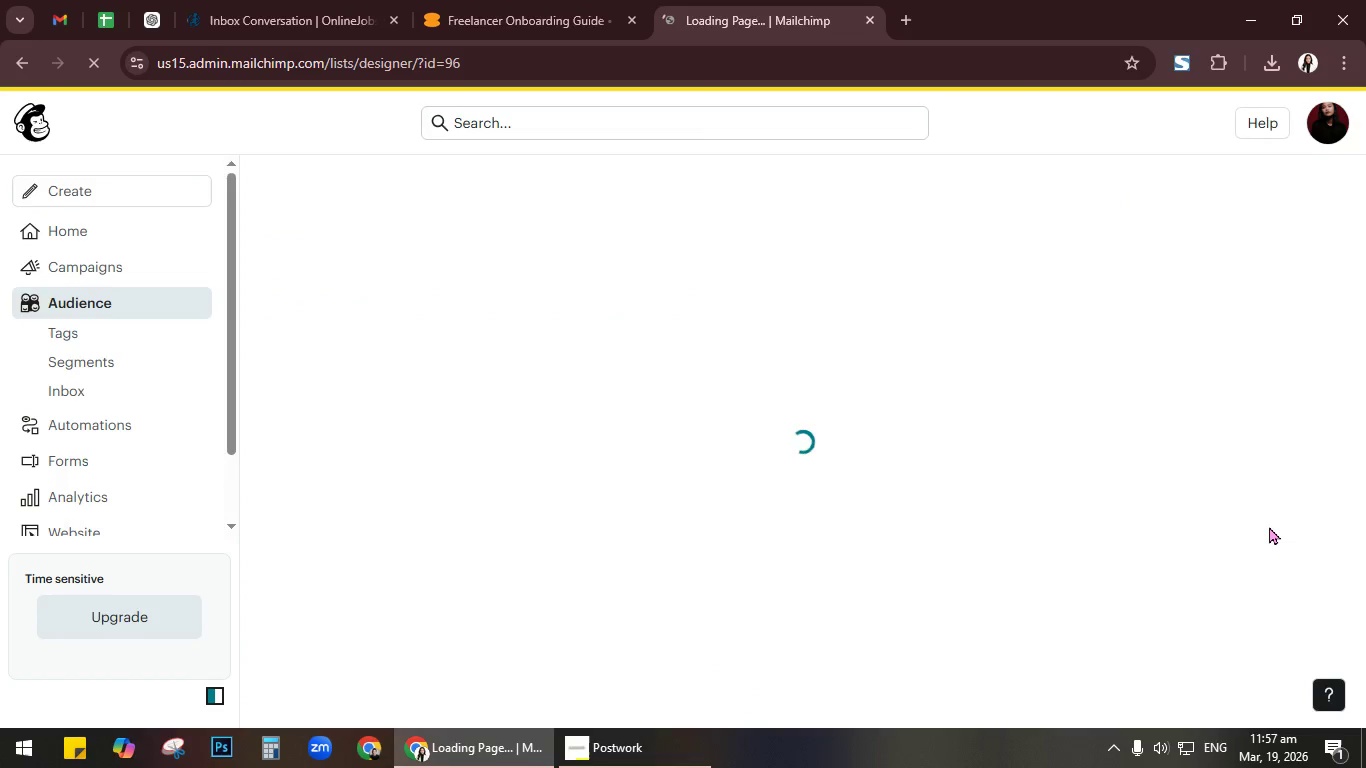 
scroll: coordinate [1206, 455], scroll_direction: down, amount: 3.0
 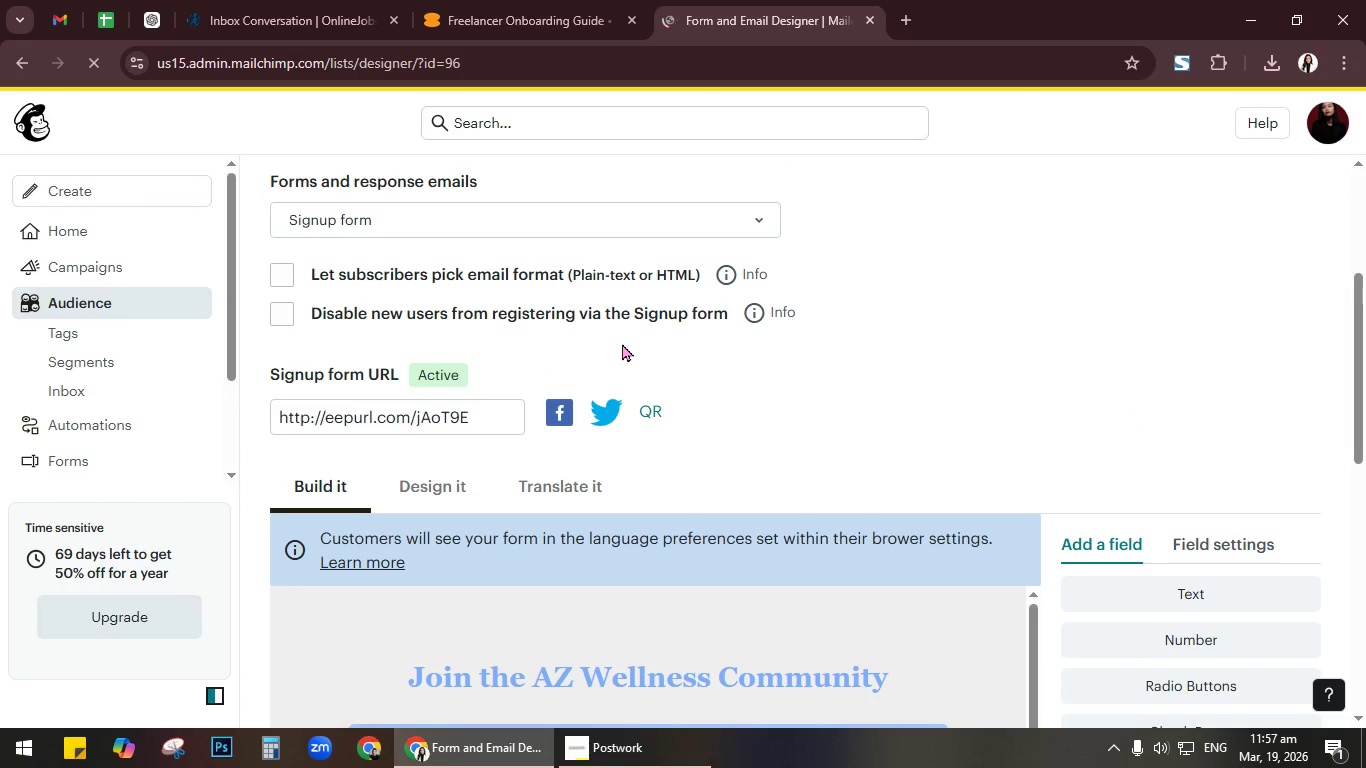 
scroll: coordinate [729, 349], scroll_direction: up, amount: 3.0
 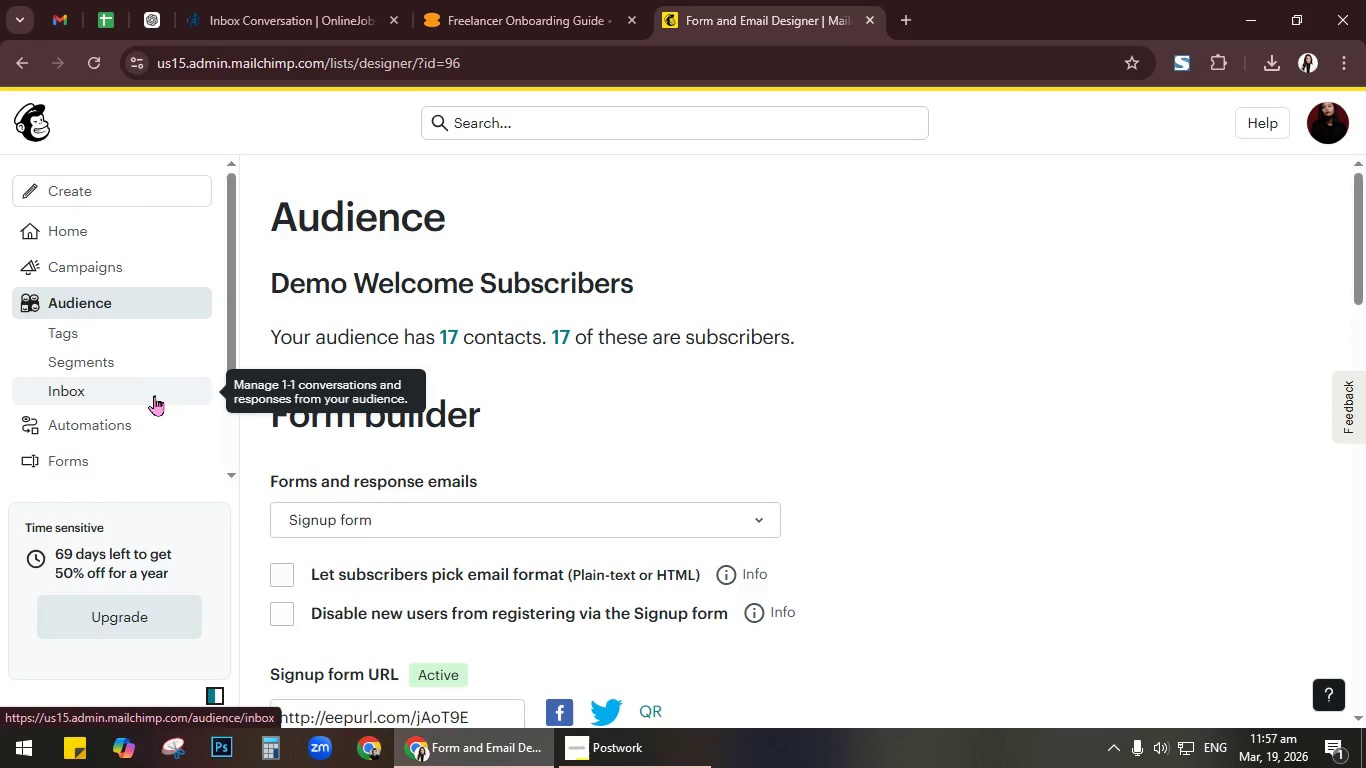 
double_click([149, 468])
 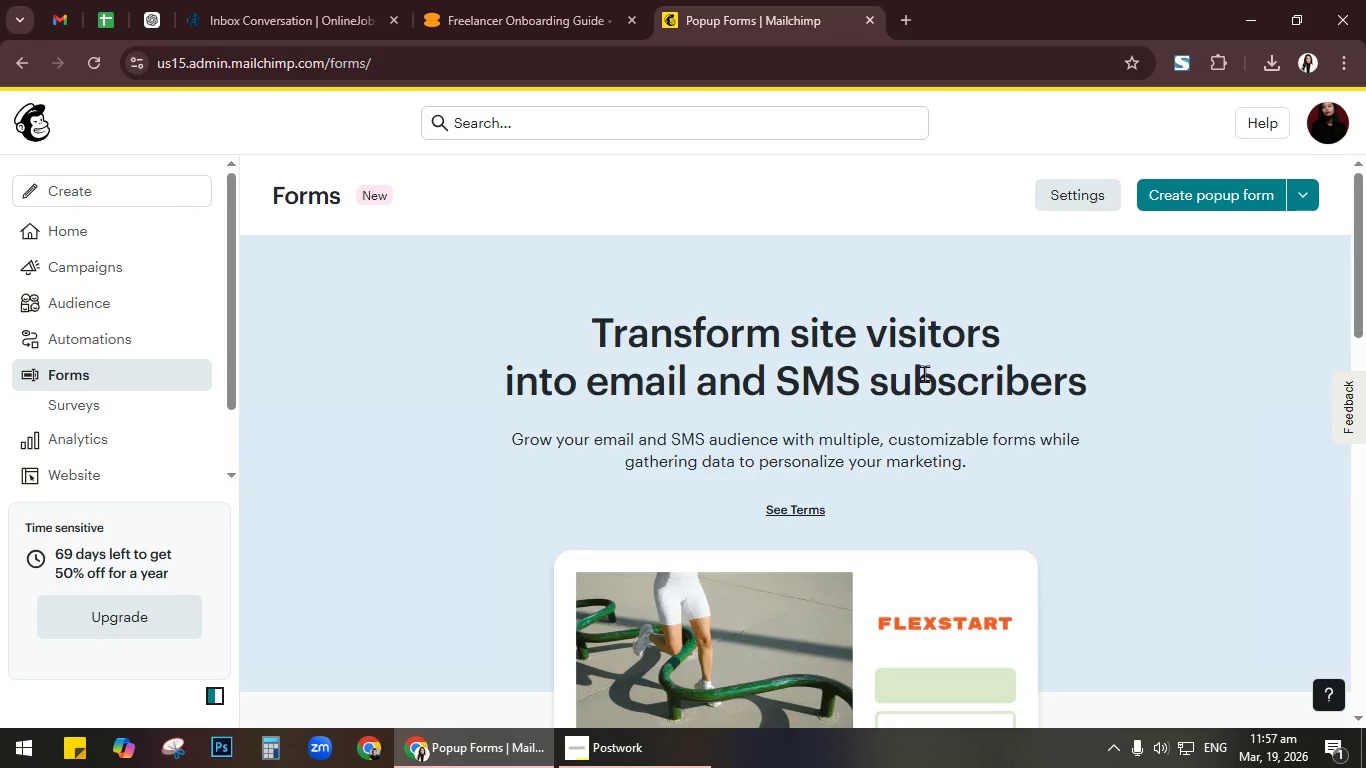 
scroll: coordinate [1326, 291], scroll_direction: down, amount: 6.0
 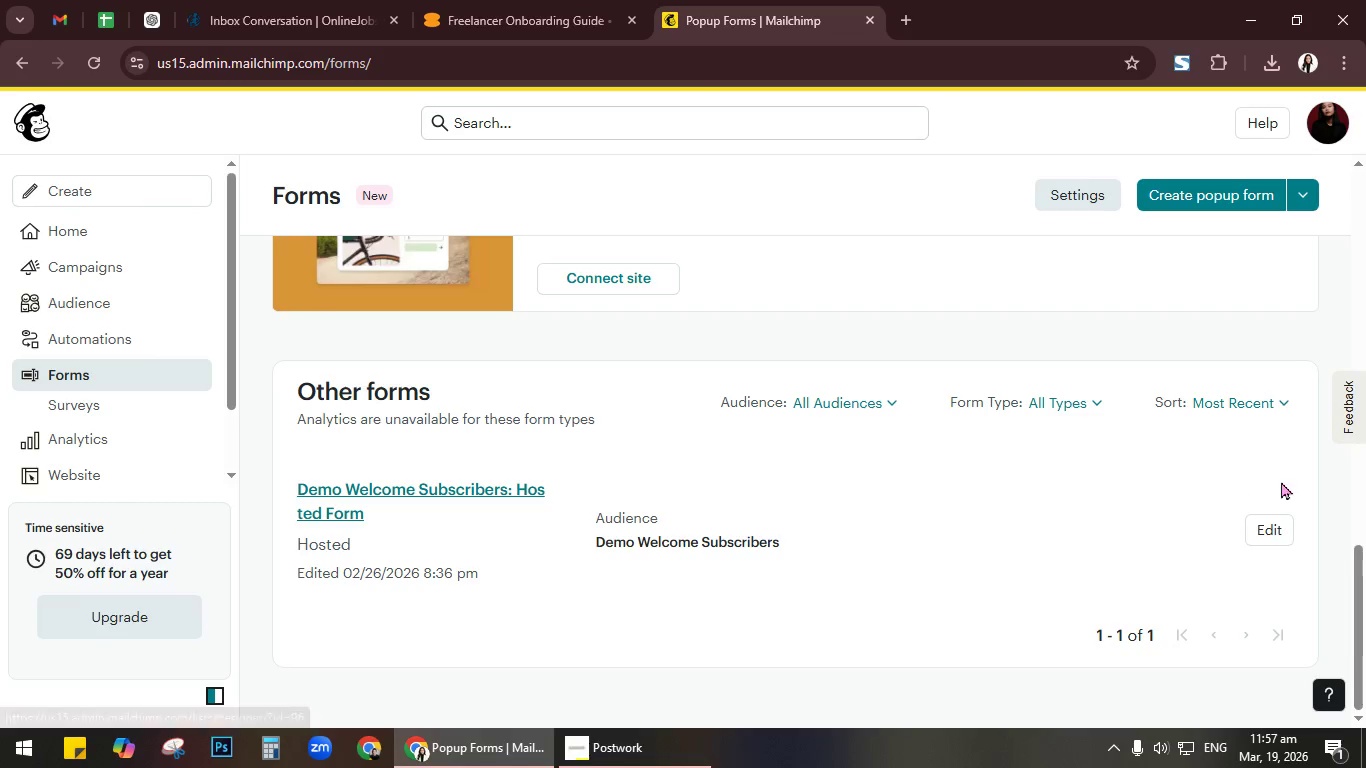 
wait(8.53)
 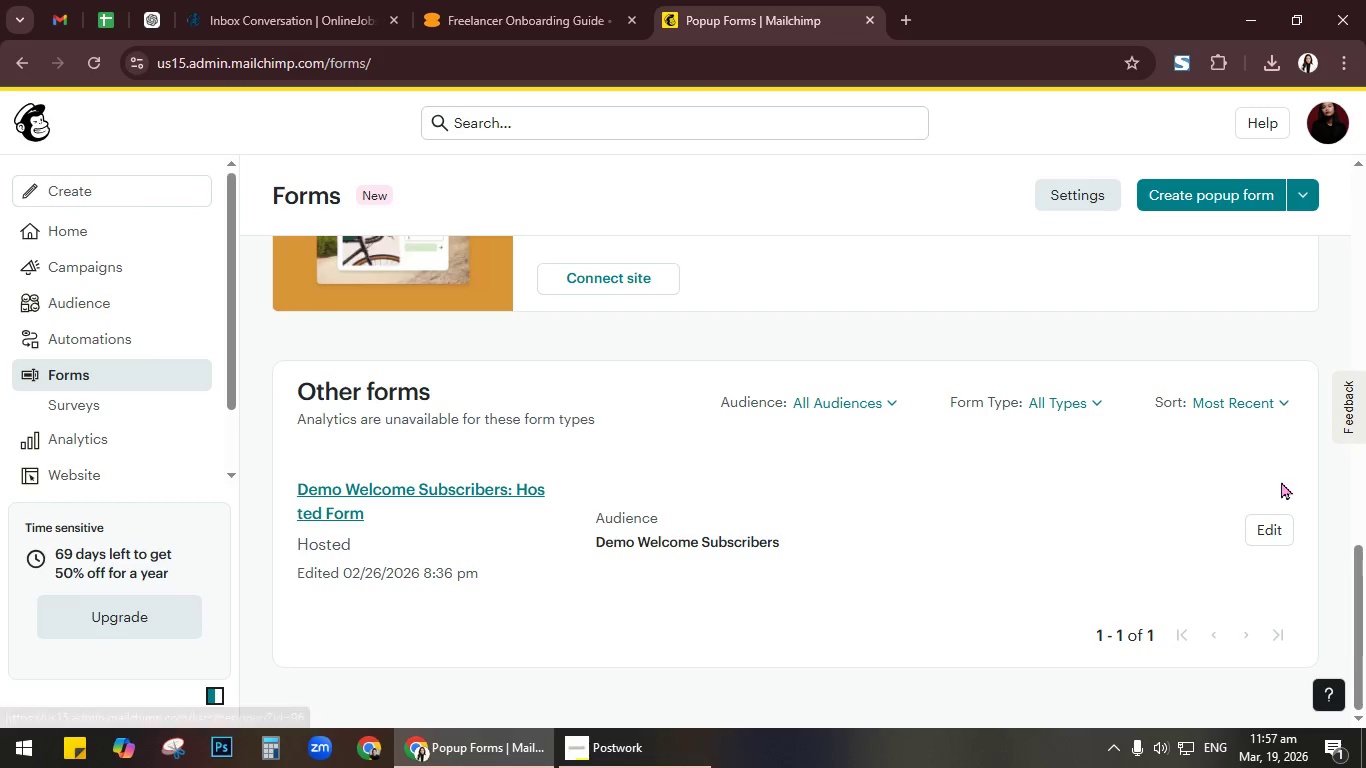 
scroll: coordinate [361, 265], scroll_direction: up, amount: 20.0
 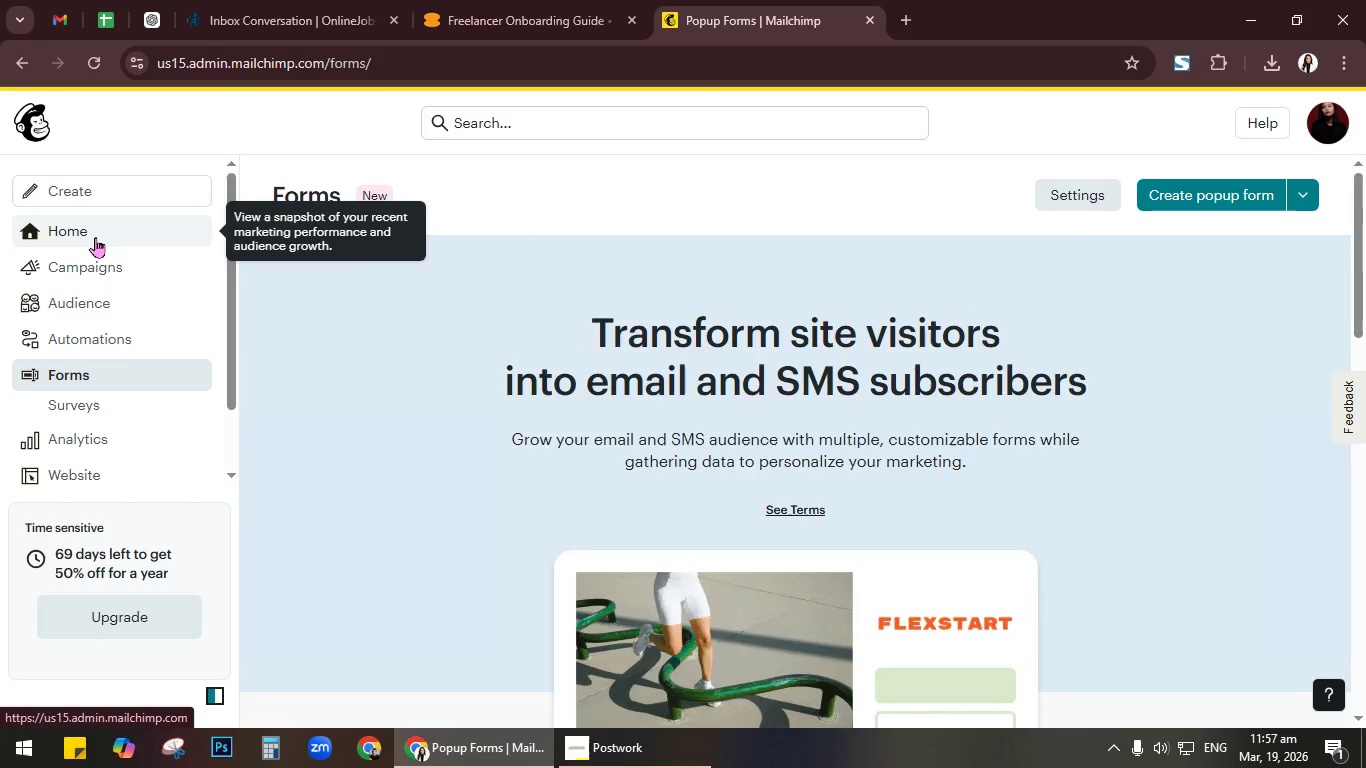 
left_click([97, 235])
 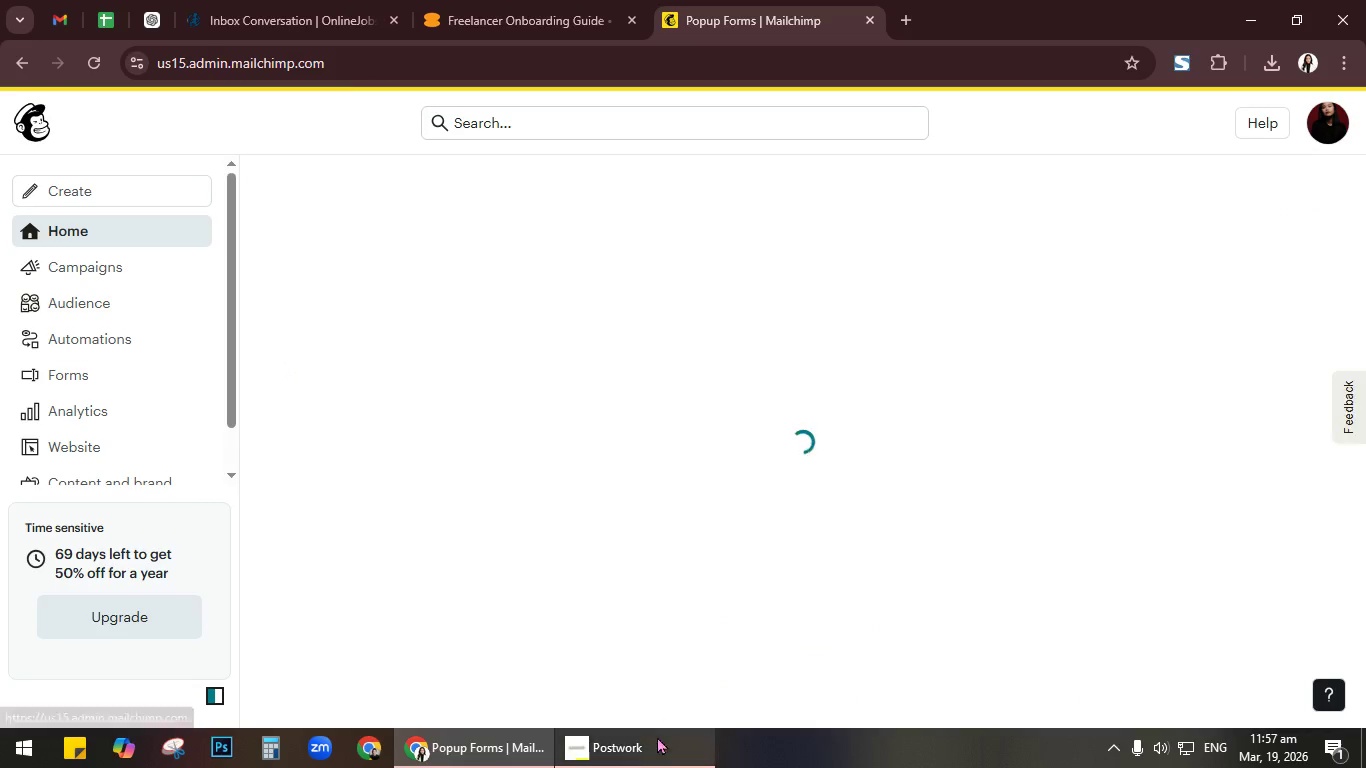 
left_click([651, 749])